 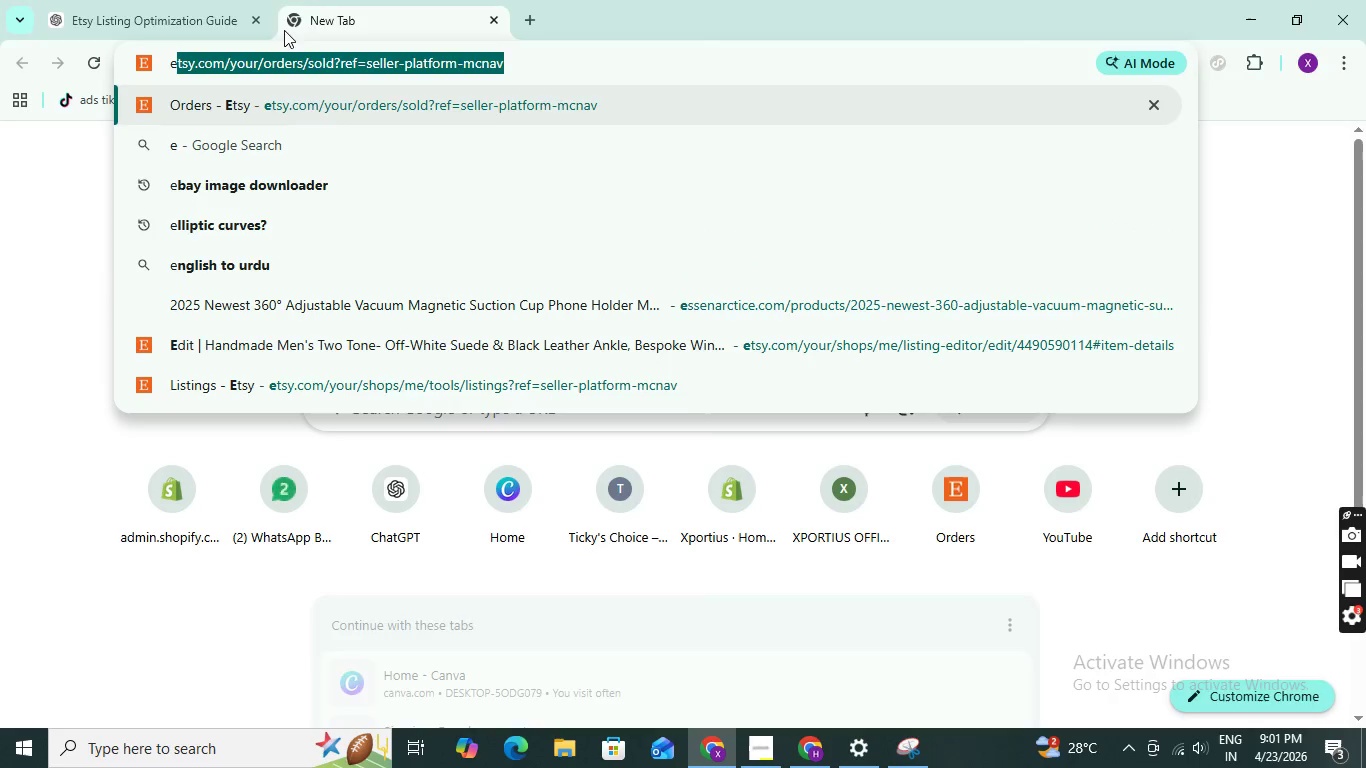 
key(Enter)
 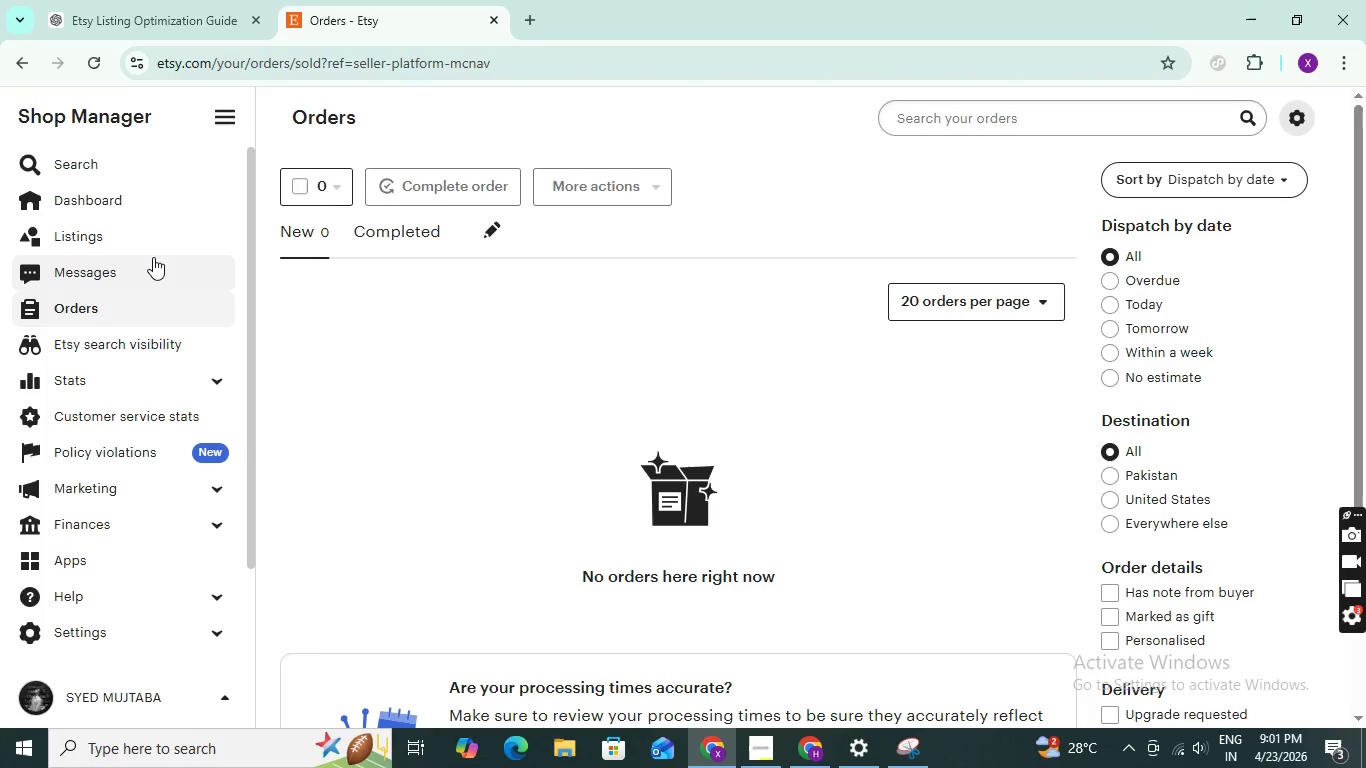 
wait(5.81)
 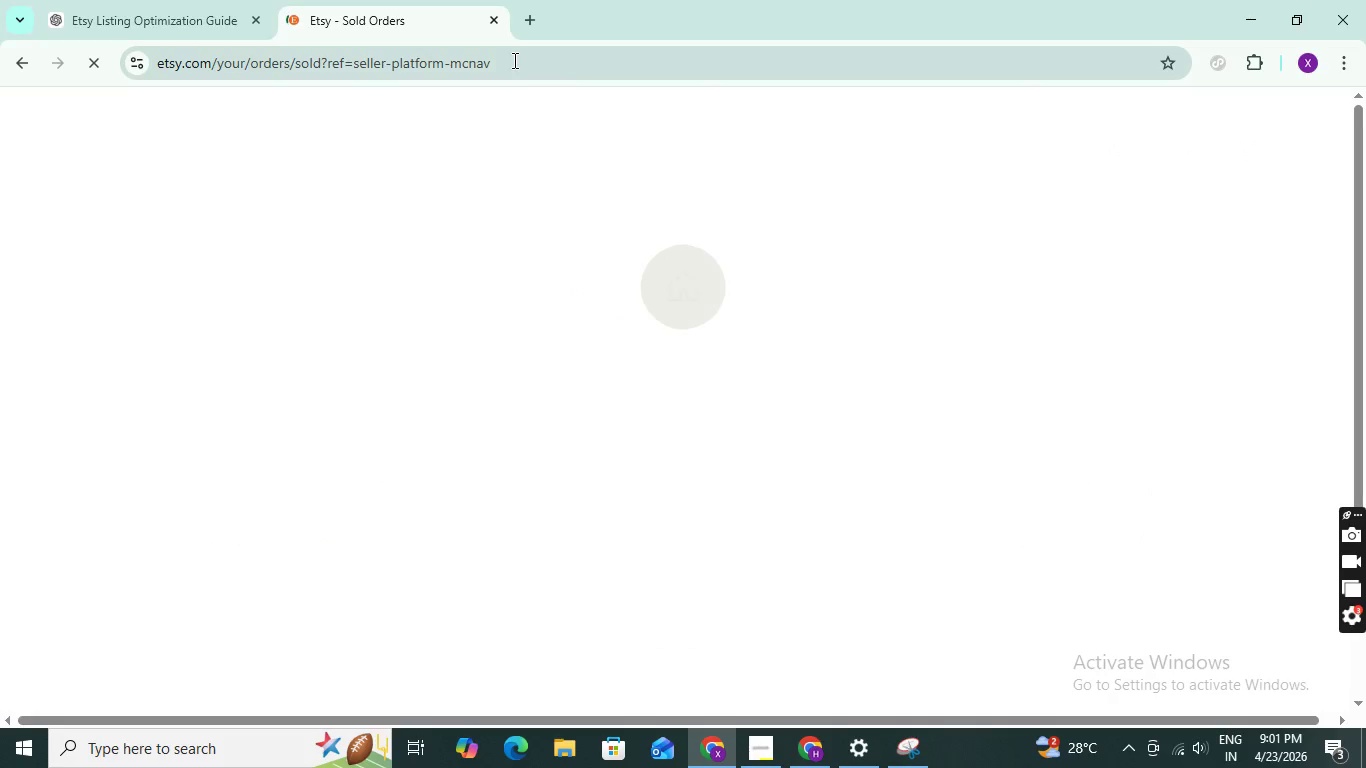 
left_click([140, 243])
 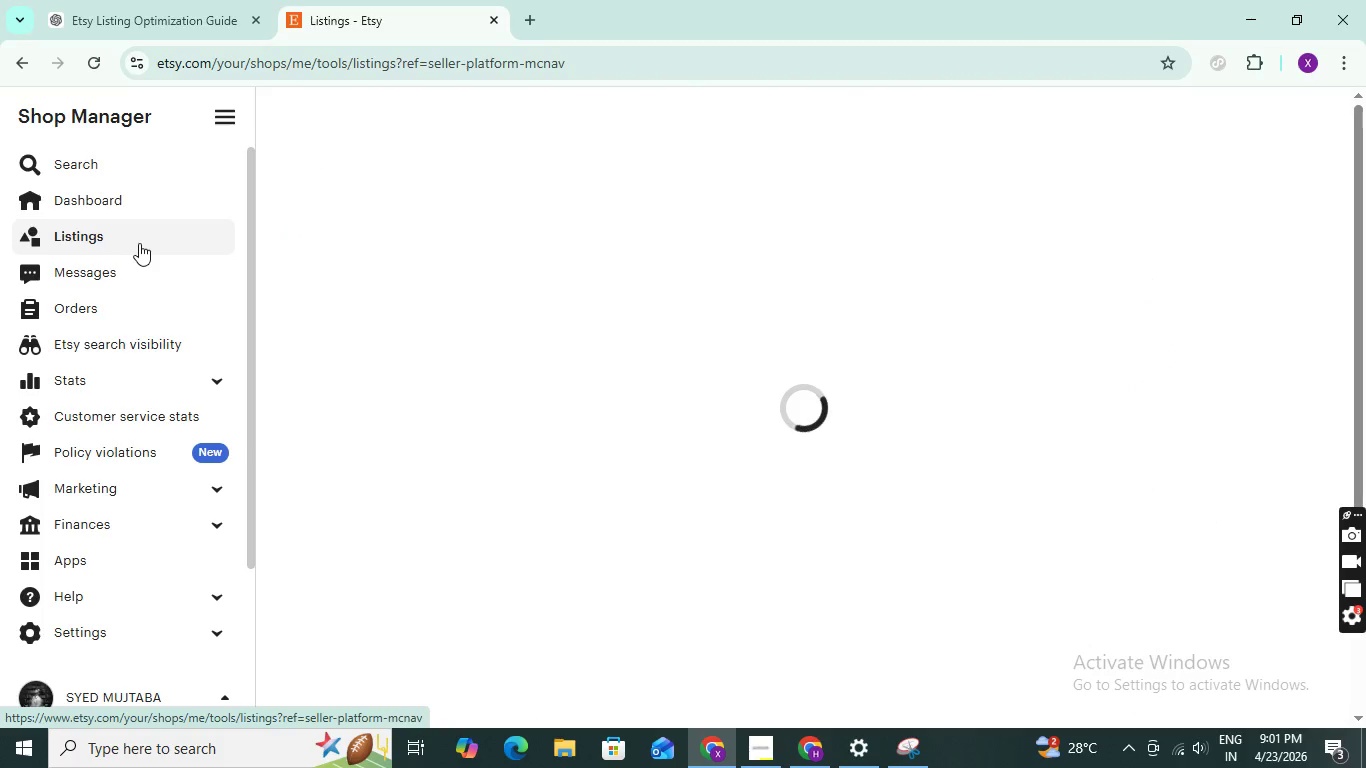 
mouse_move([172, 261])
 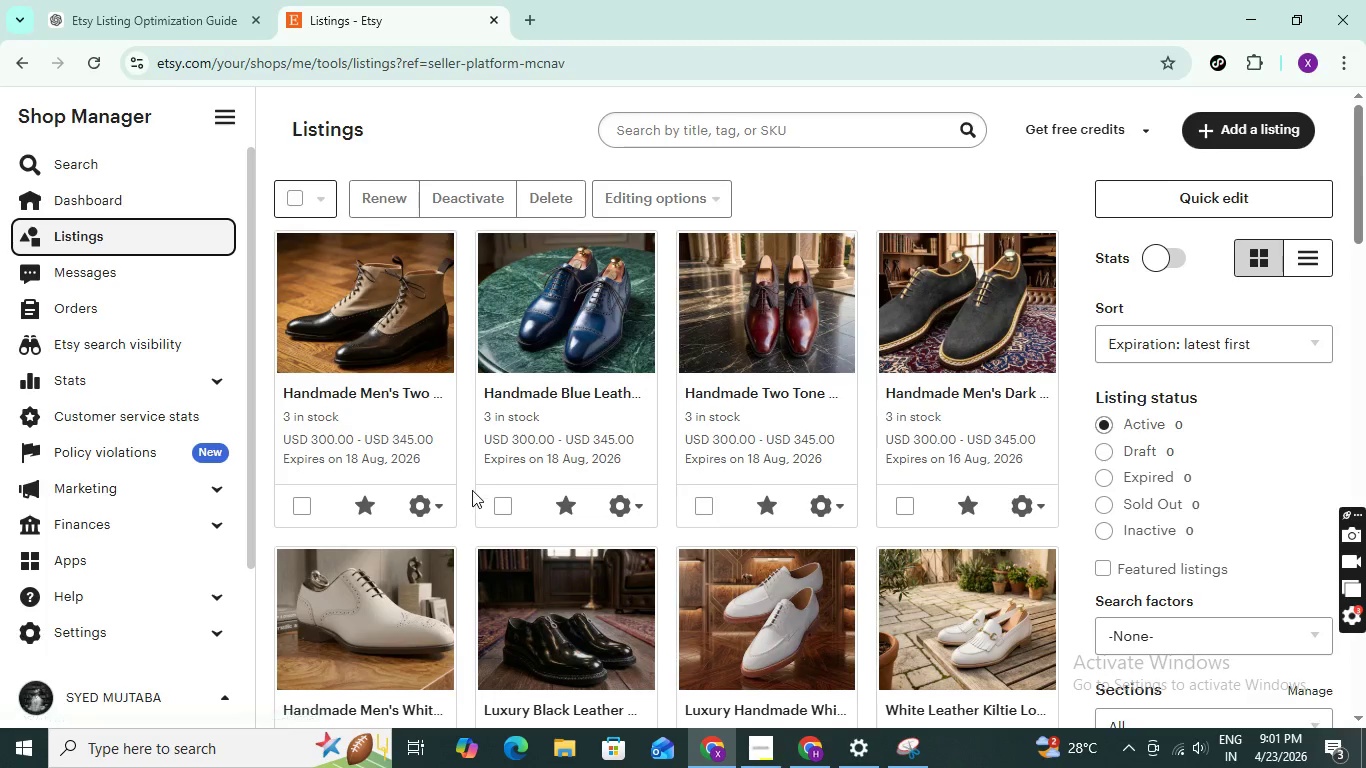 
scroll: coordinate [479, 476], scroll_direction: down, amount: 15.0
 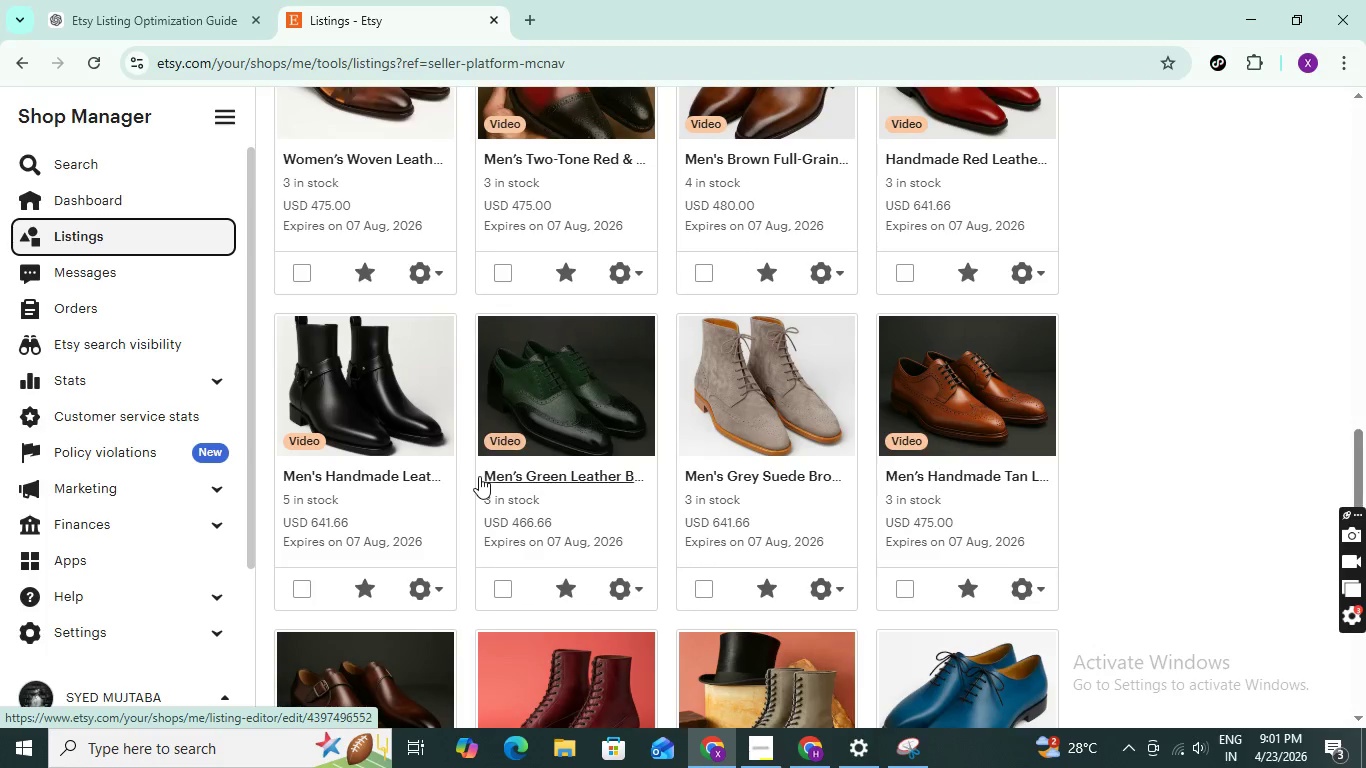 
scroll: coordinate [478, 454], scroll_direction: up, amount: 19.0
 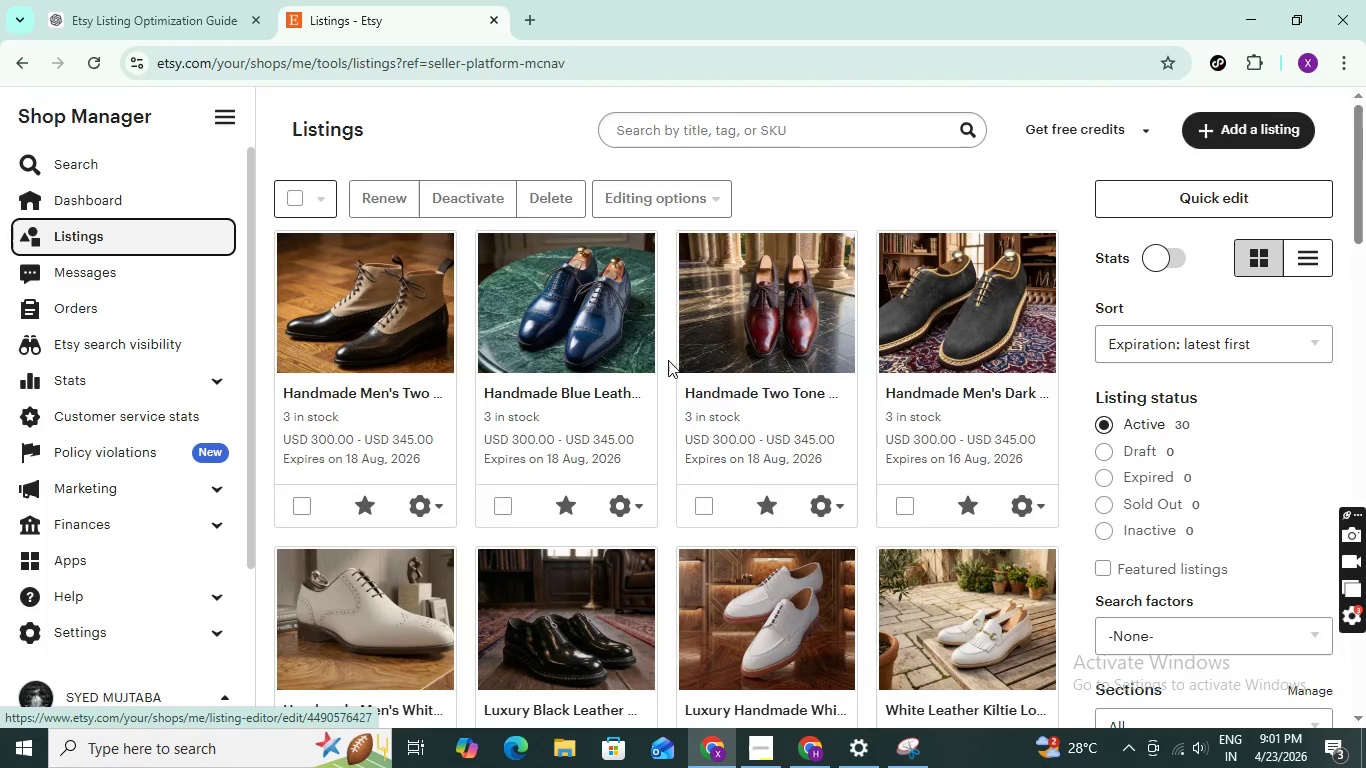 
wait(5.72)
 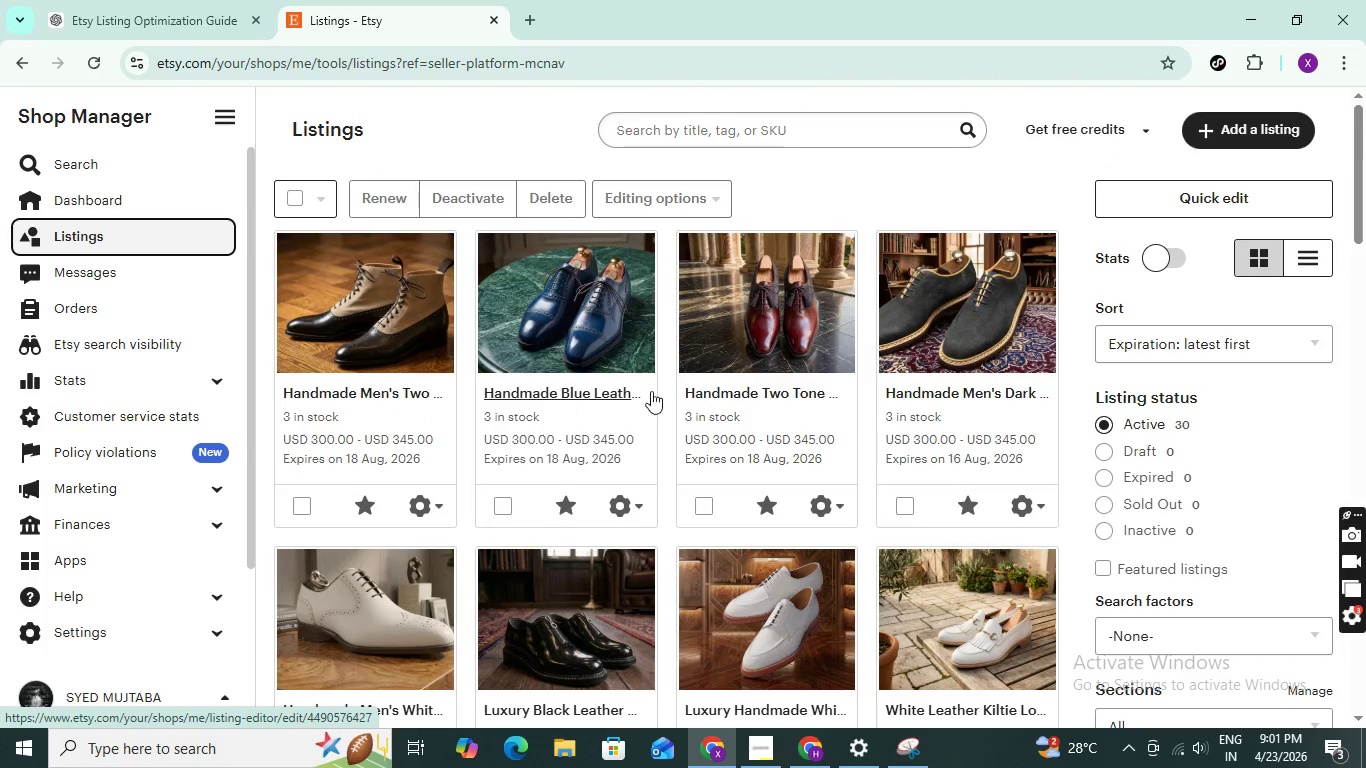 
scroll: coordinate [486, 493], scroll_direction: down, amount: 2.0
 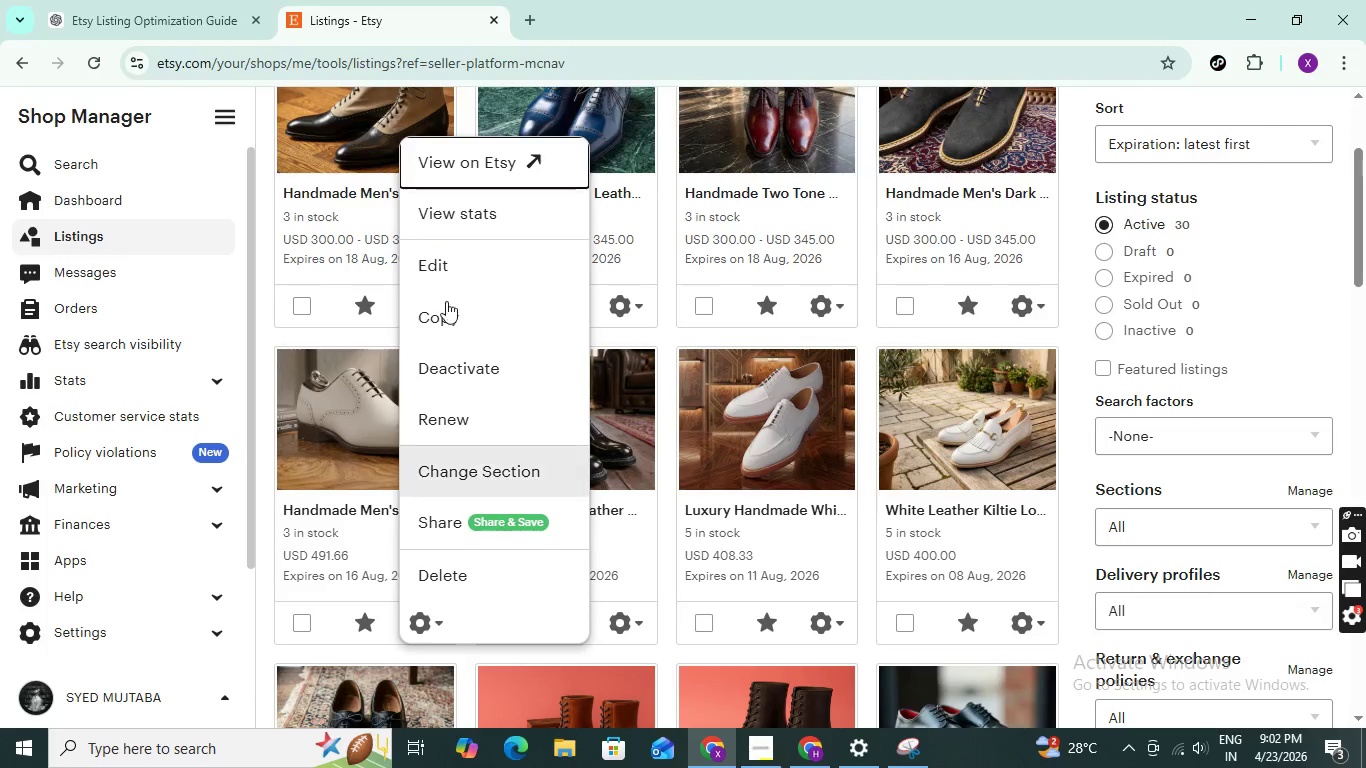 
wait(5.15)
 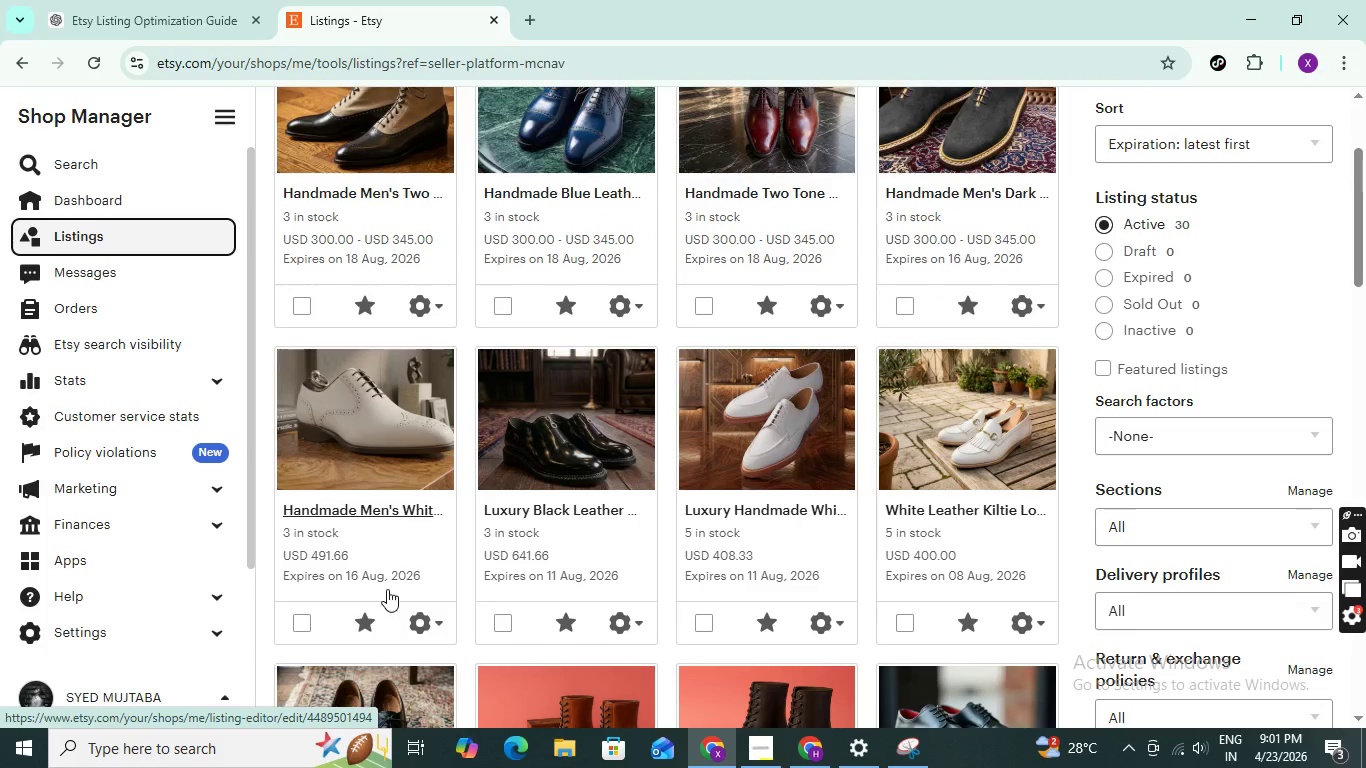 
left_click([451, 276])
 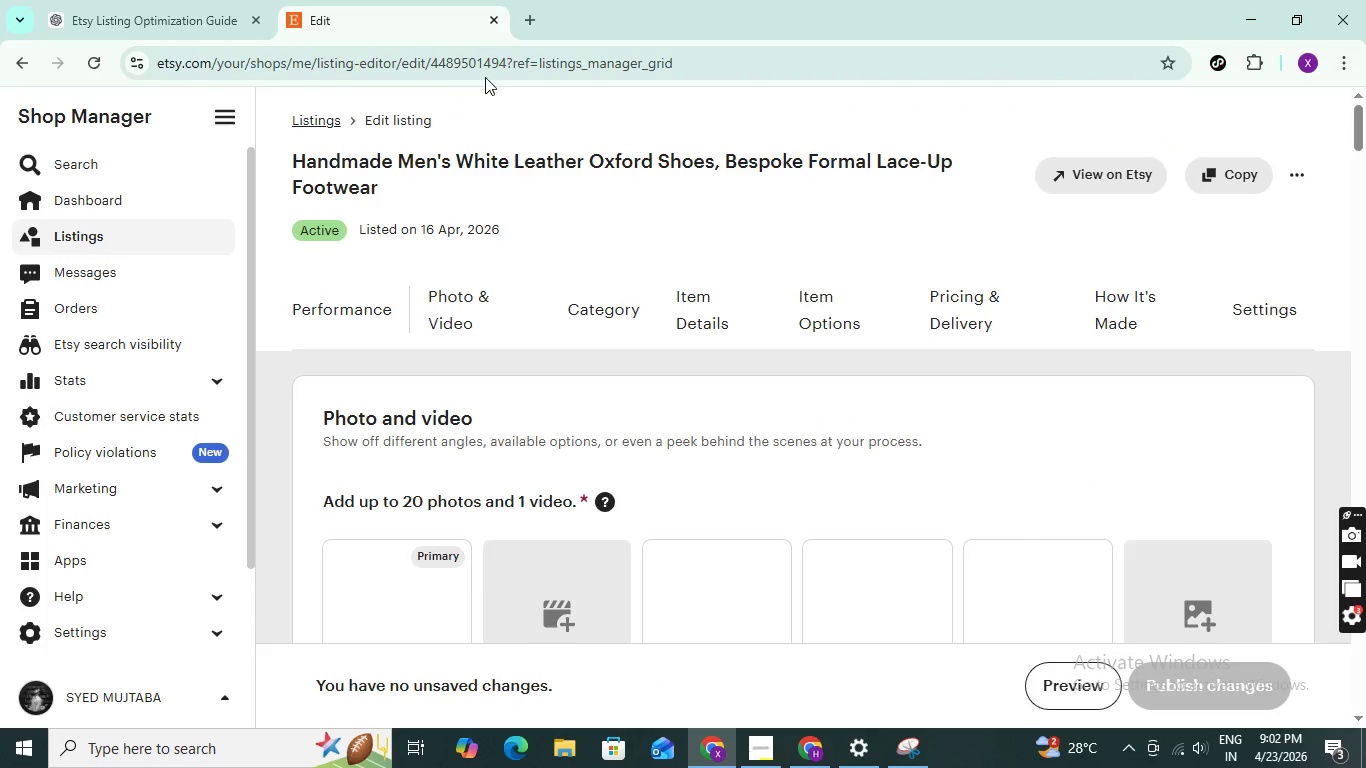 
scroll: coordinate [543, 349], scroll_direction: down, amount: 8.0
 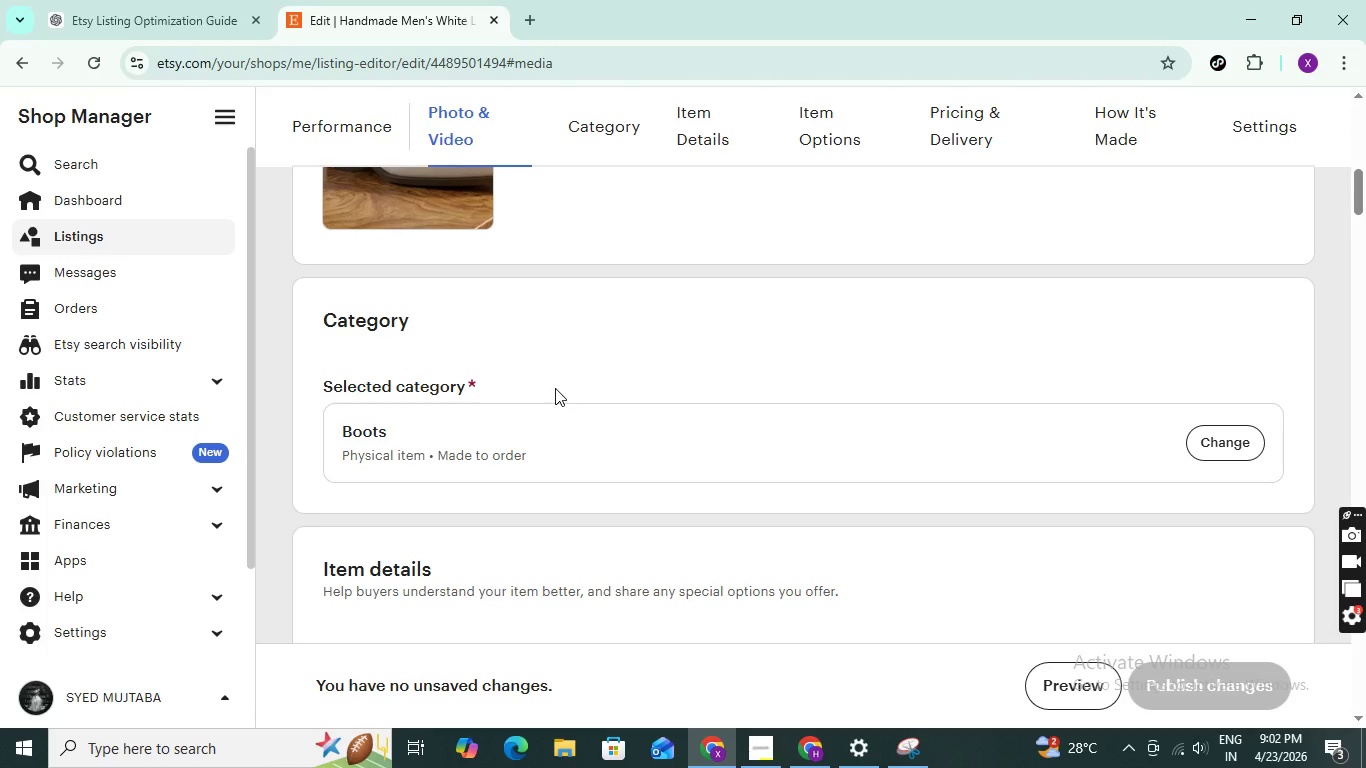 
wait(9.33)
 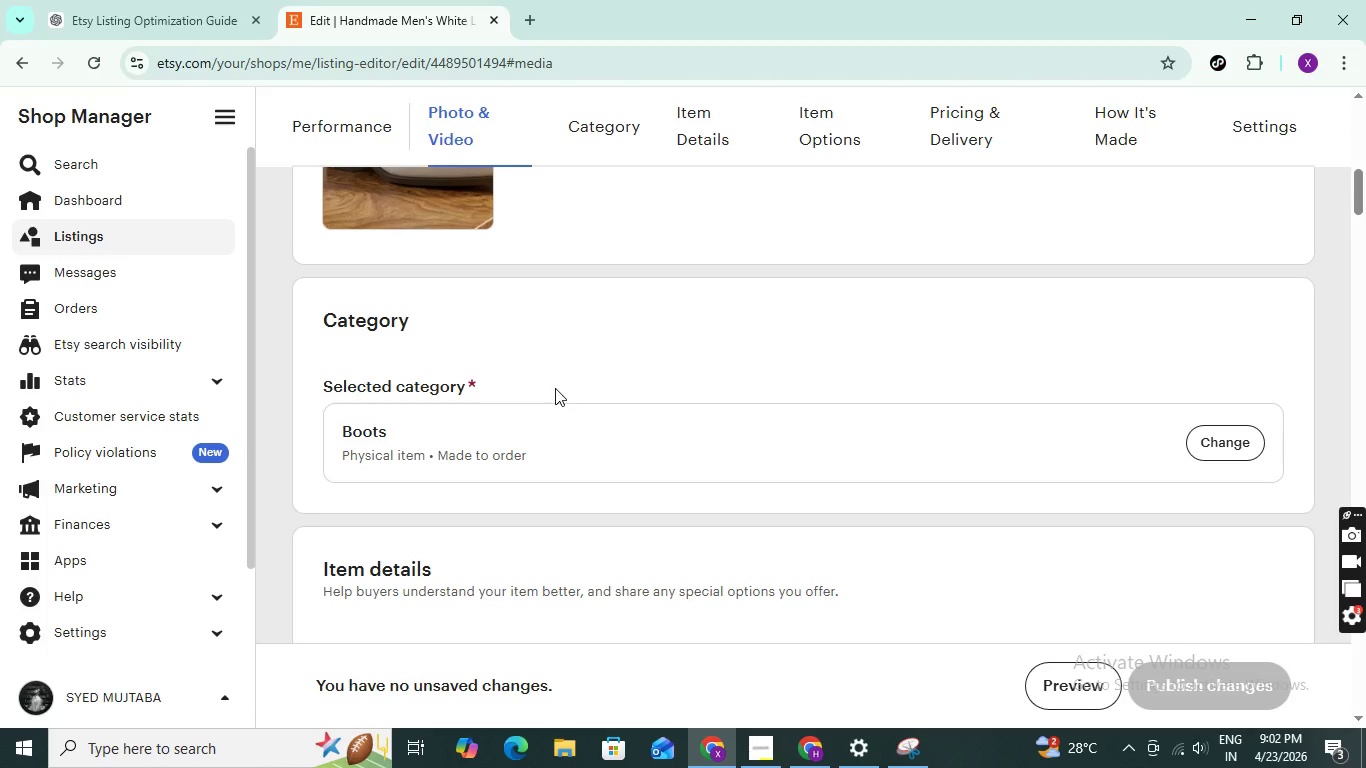 
scroll: coordinate [757, 429], scroll_direction: down, amount: 3.0
 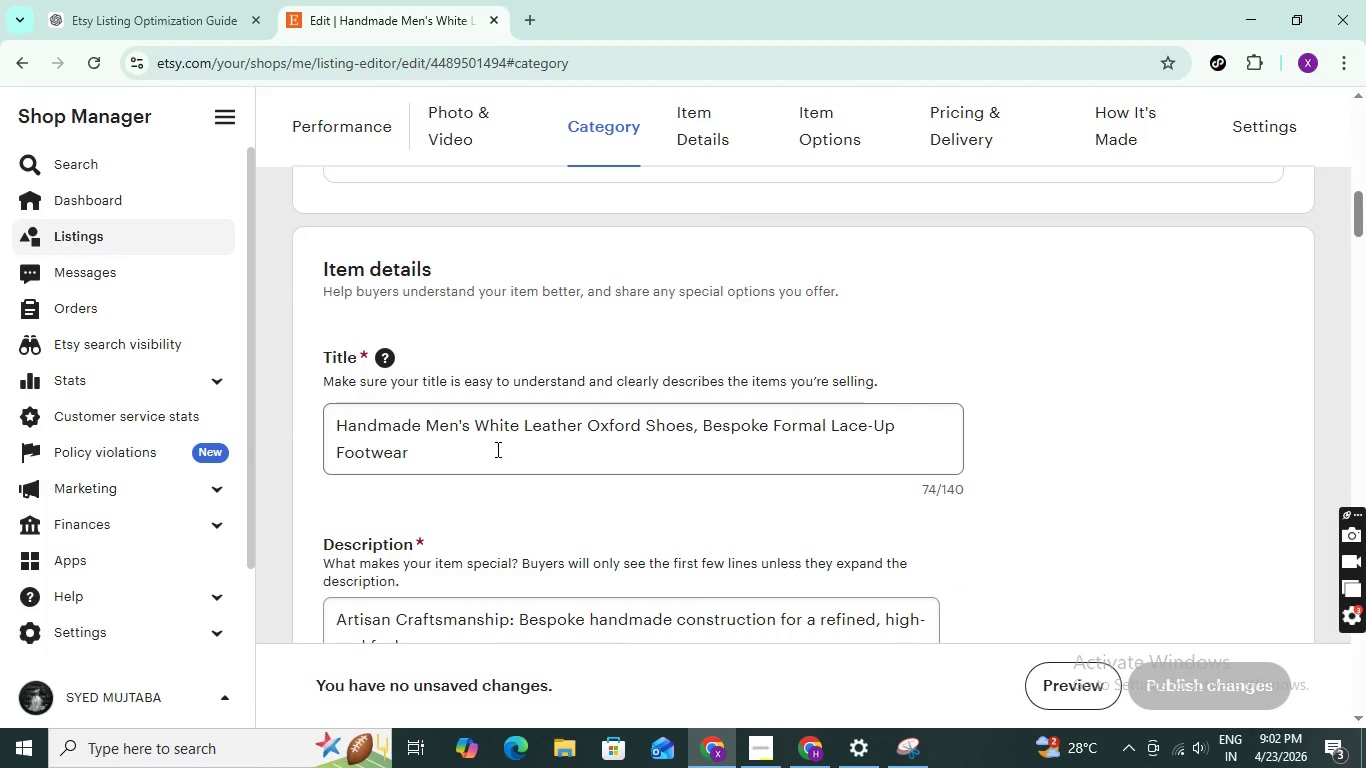 
left_click([496, 449])
 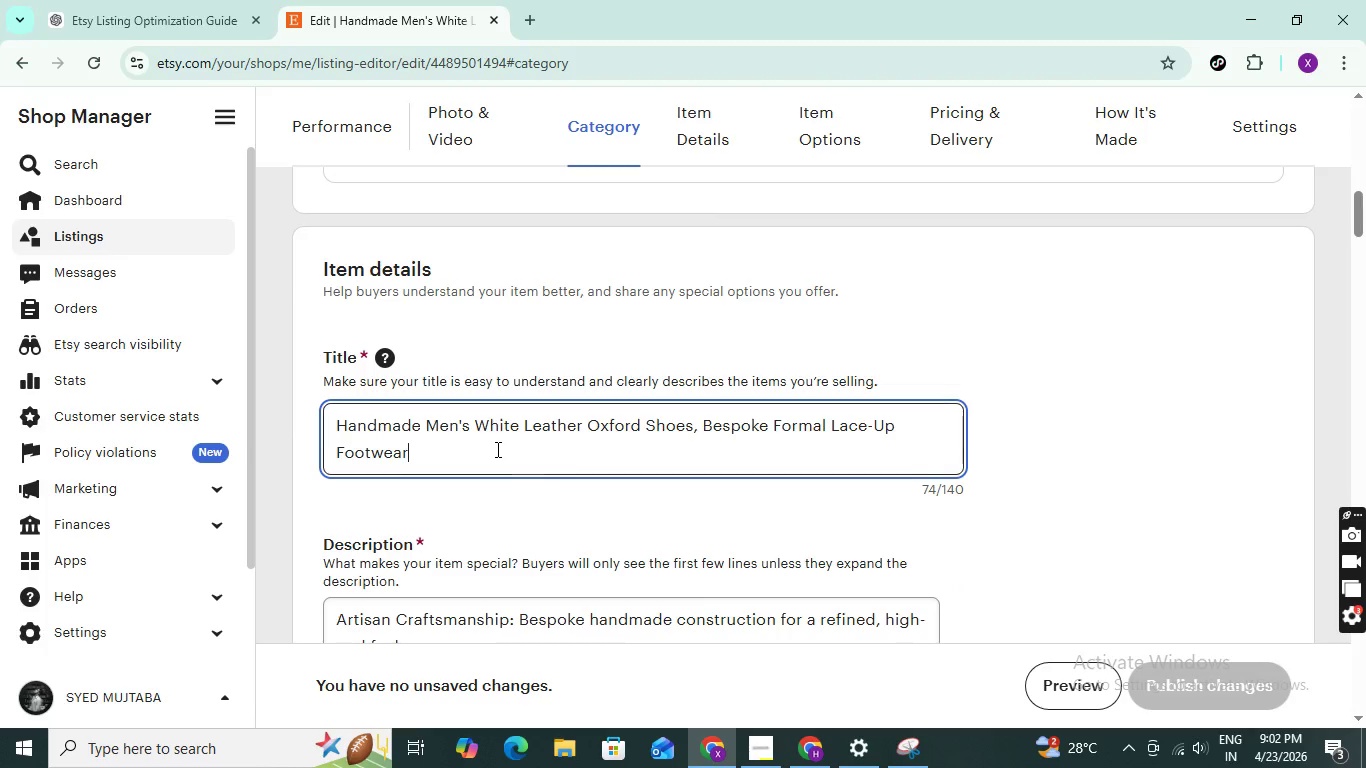 
scroll: coordinate [496, 449], scroll_direction: down, amount: 3.0
 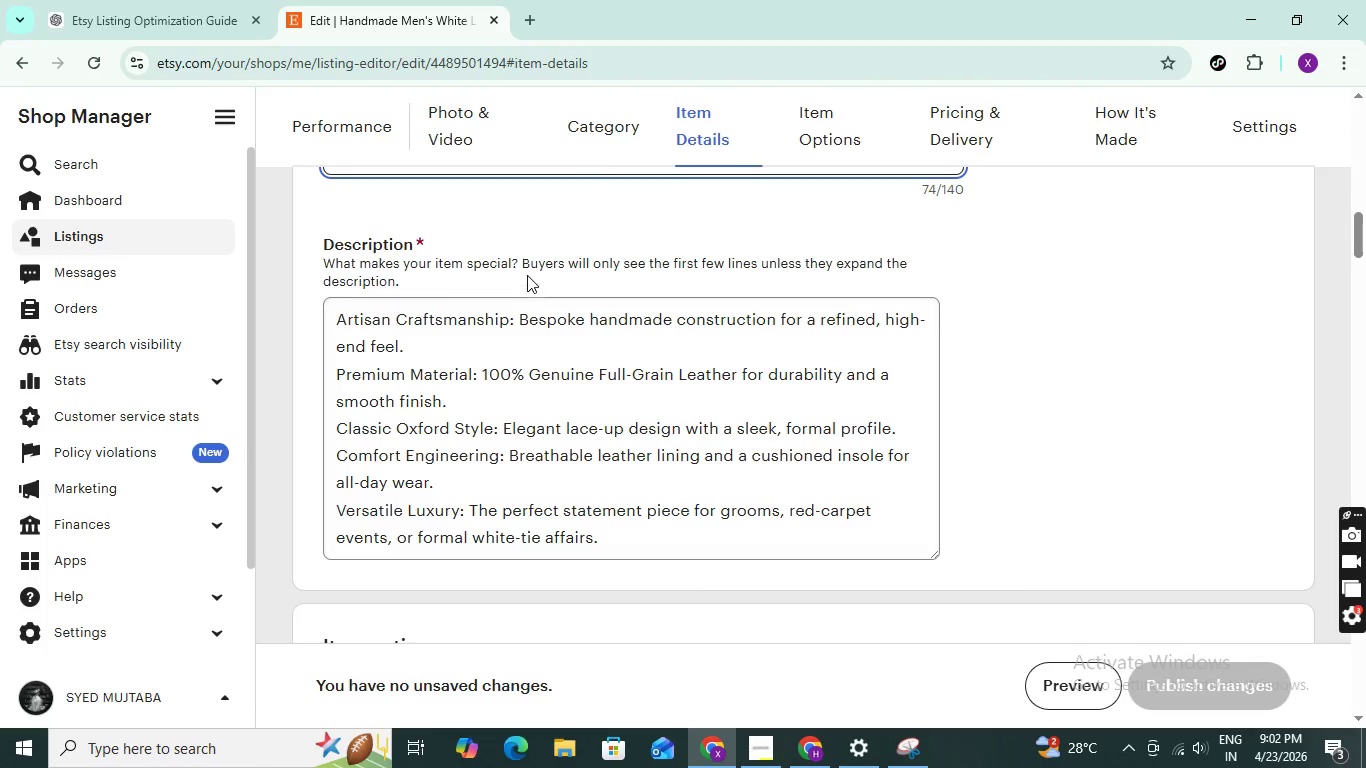 
left_click([527, 273])
 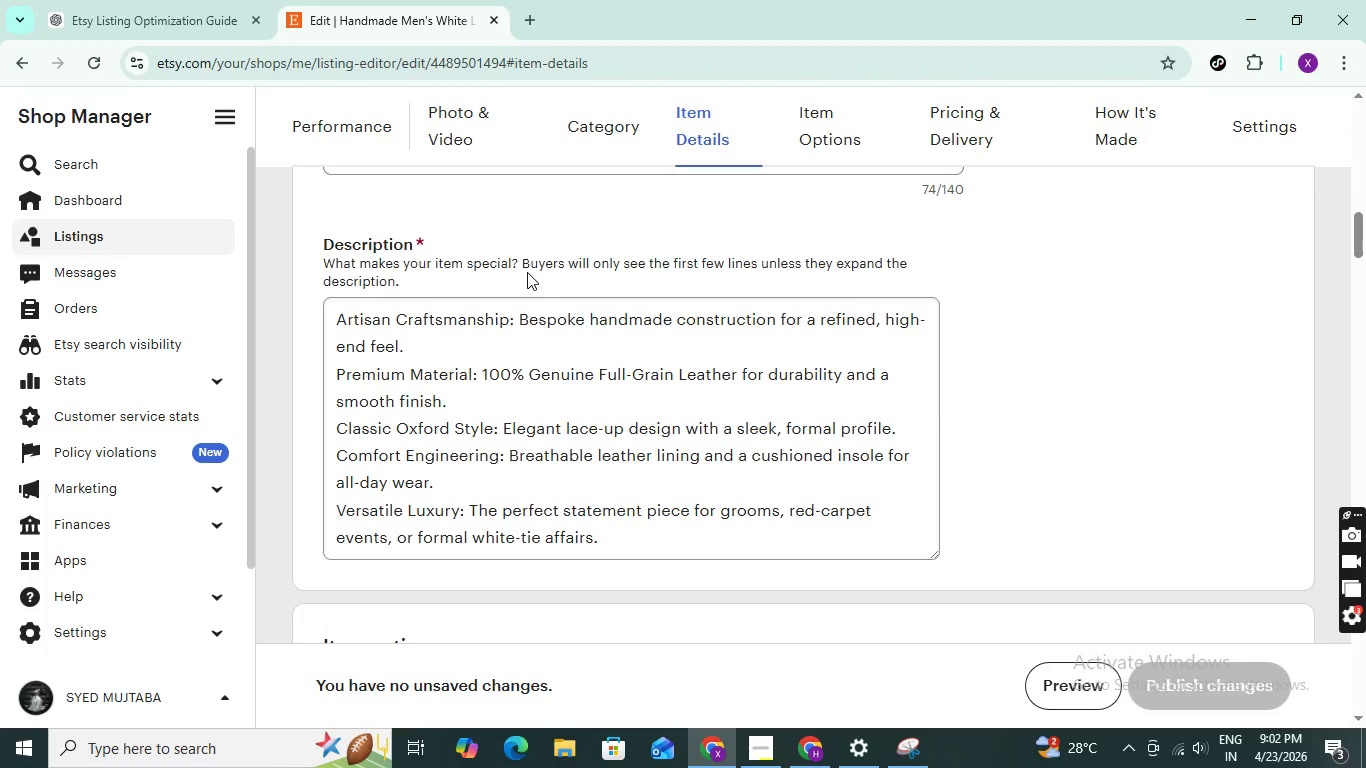 
scroll: coordinate [697, 404], scroll_direction: down, amount: 9.0
 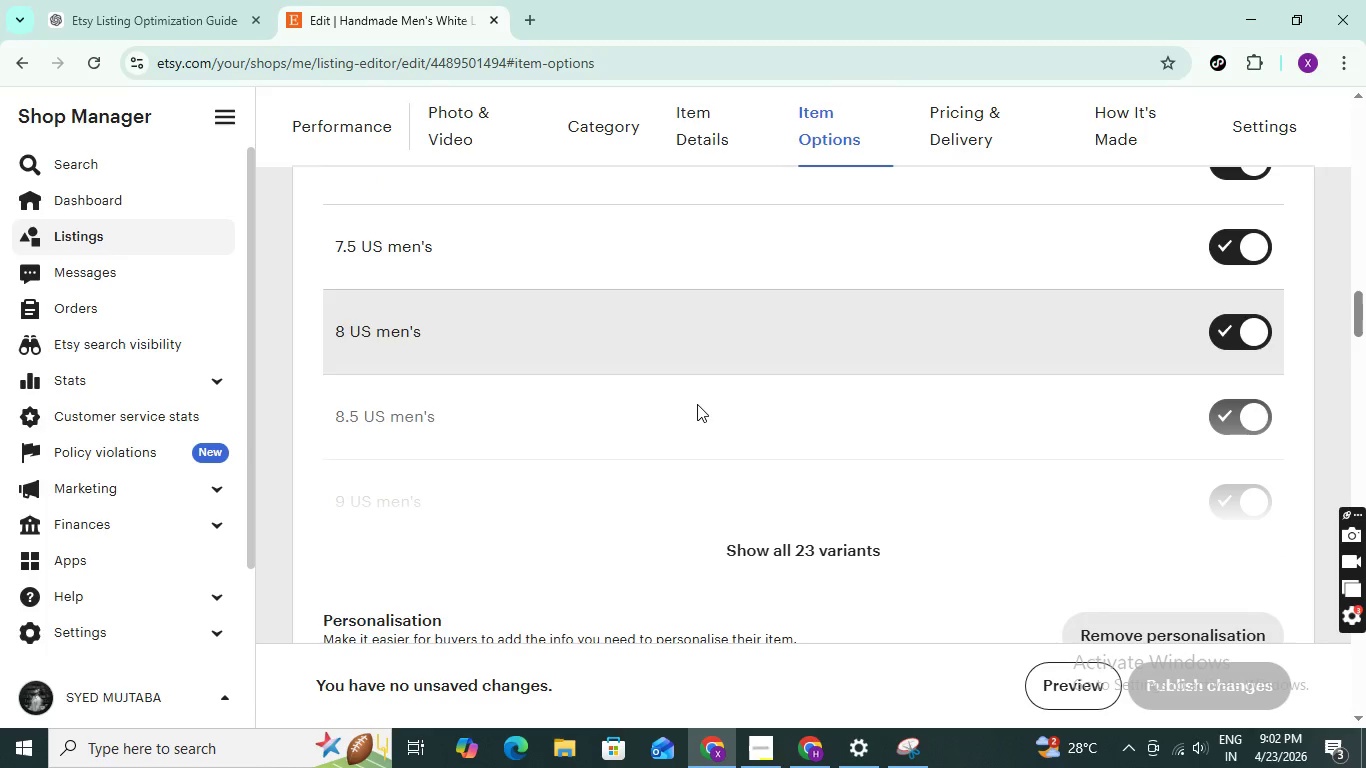 
scroll: coordinate [969, 443], scroll_direction: up, amount: 8.0
 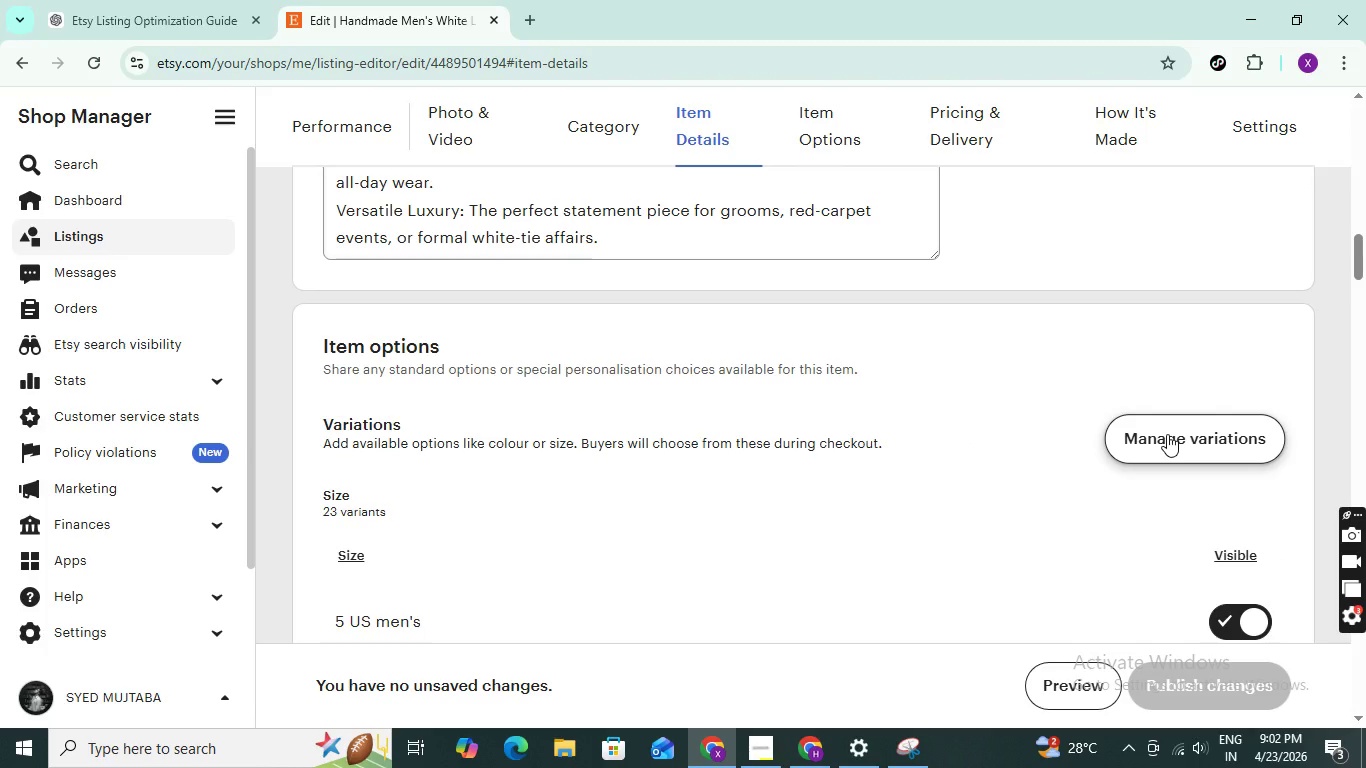 
left_click([1167, 434])
 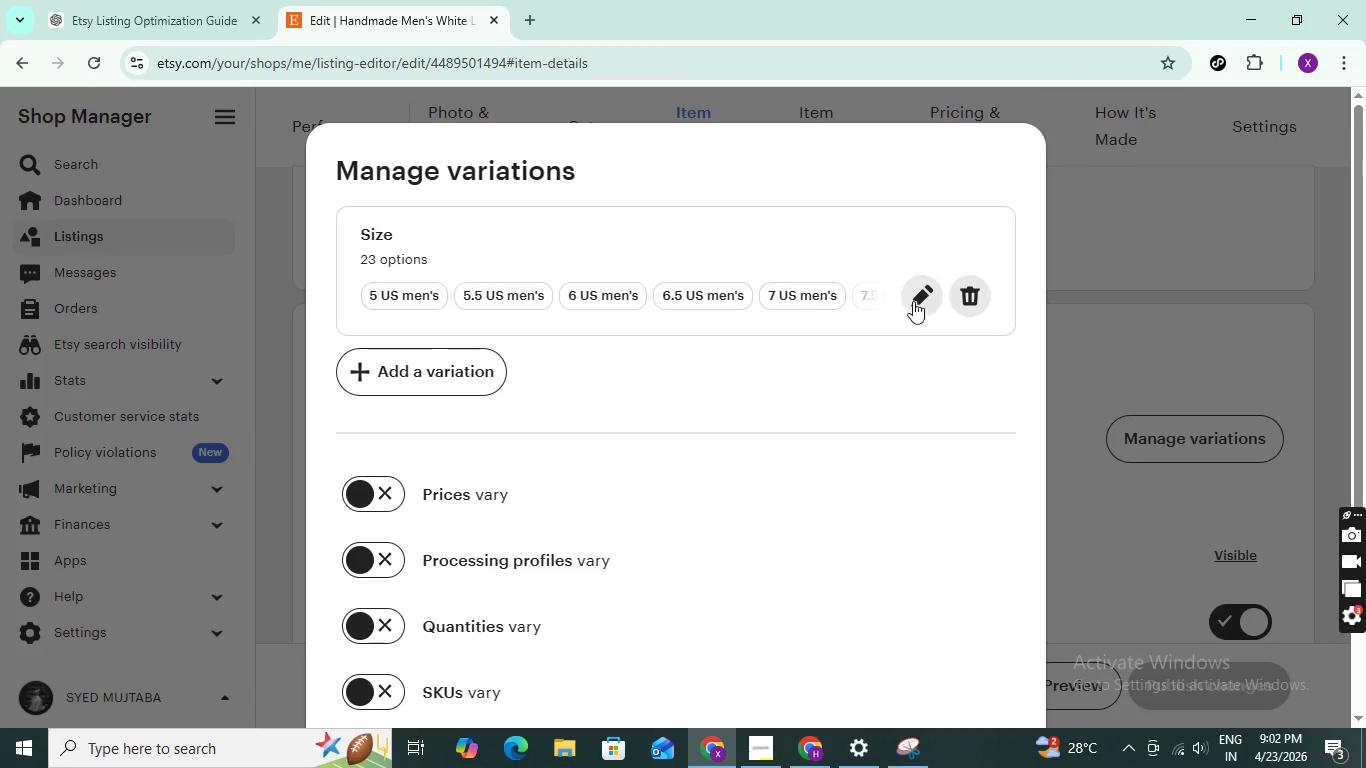 
left_click([964, 303])
 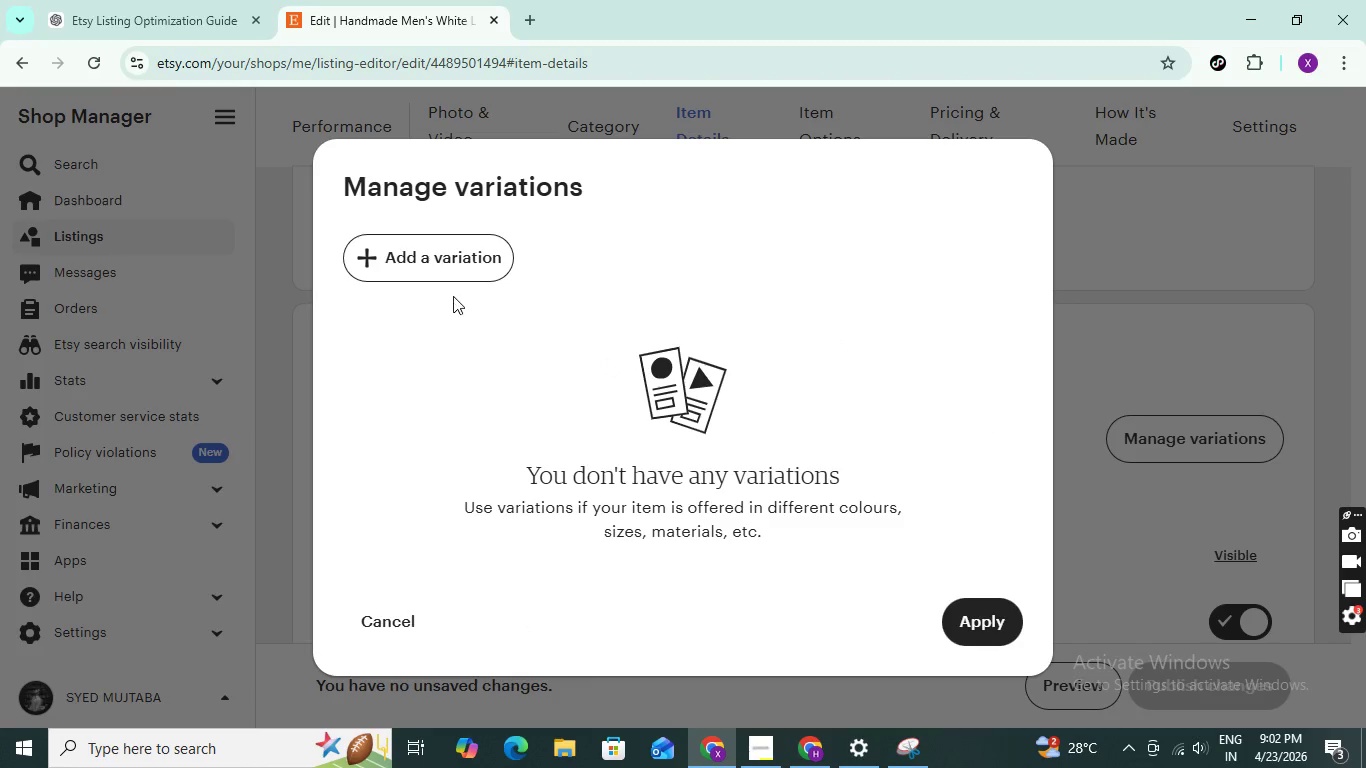 
left_click([454, 255])
 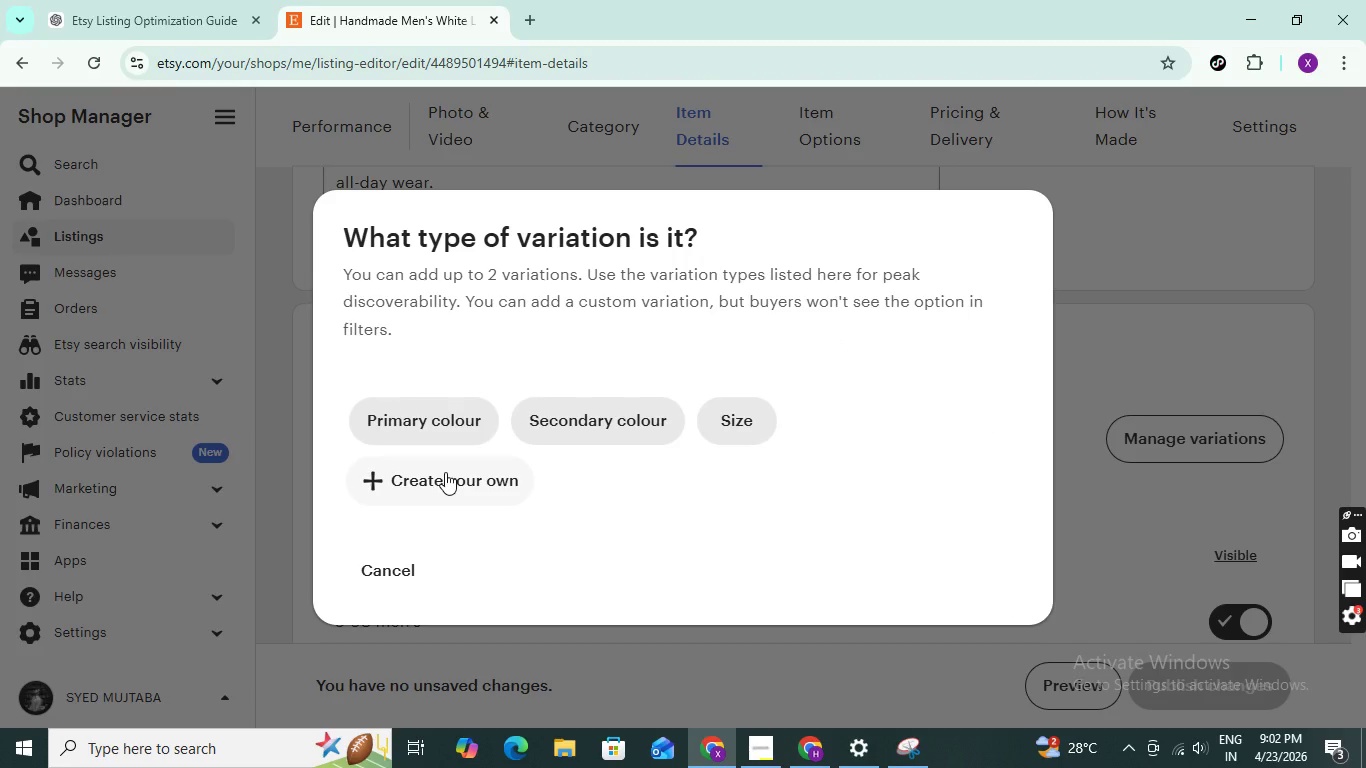 
left_click([444, 473])
 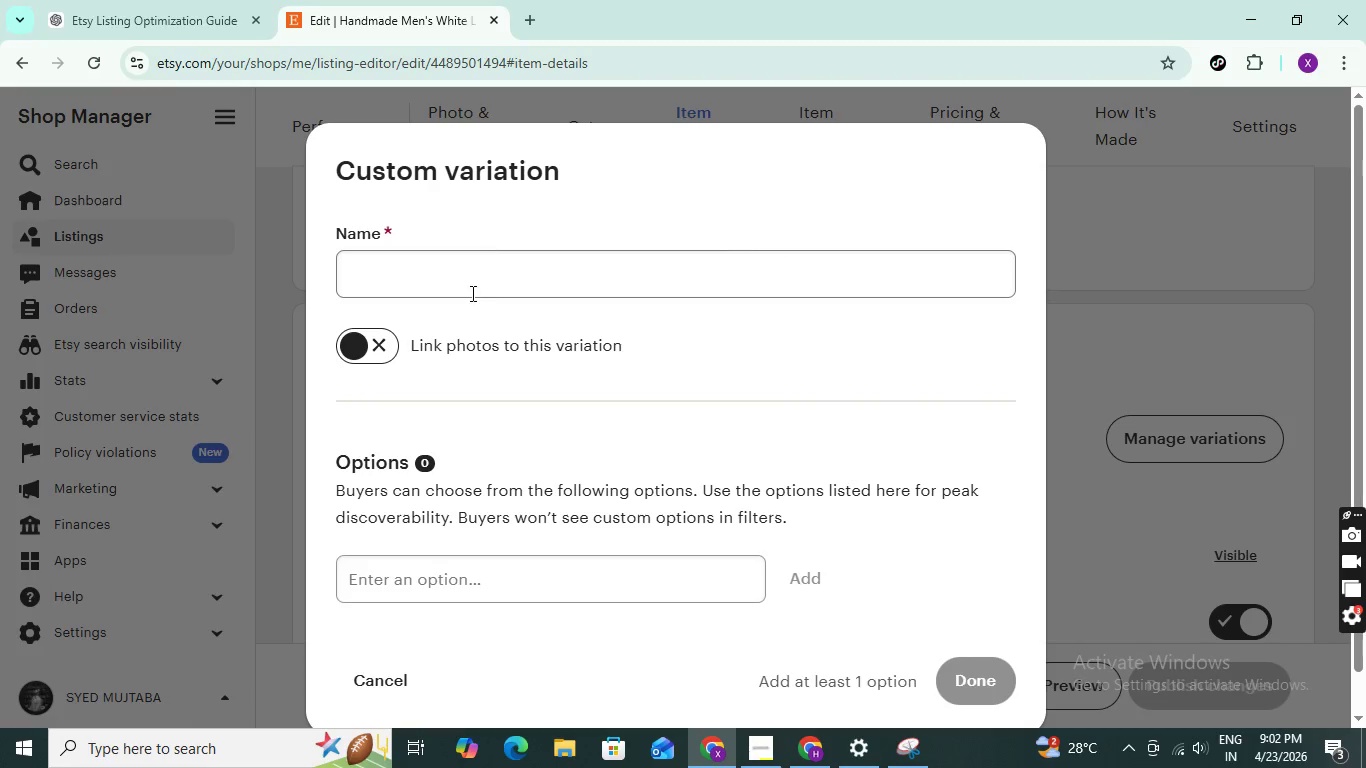 
left_click([464, 283])
 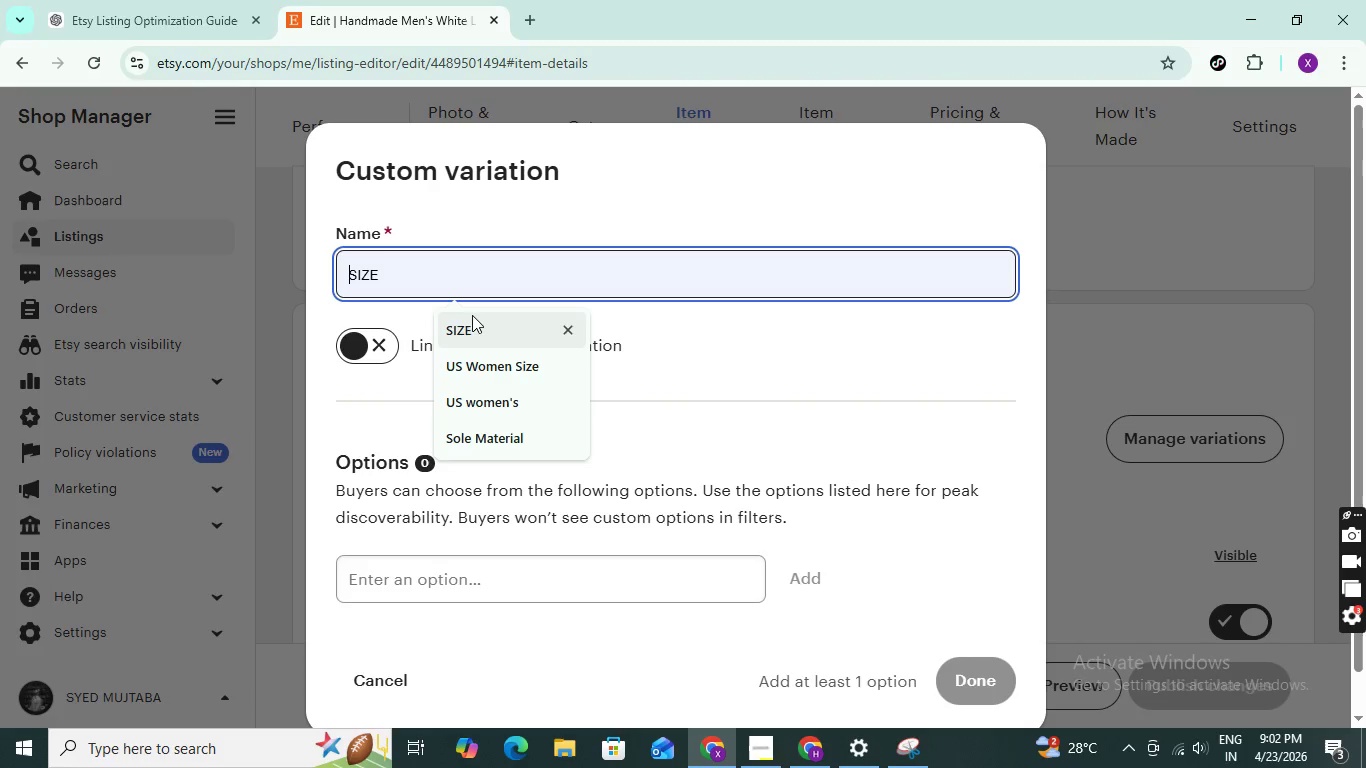 
left_click([474, 321])
 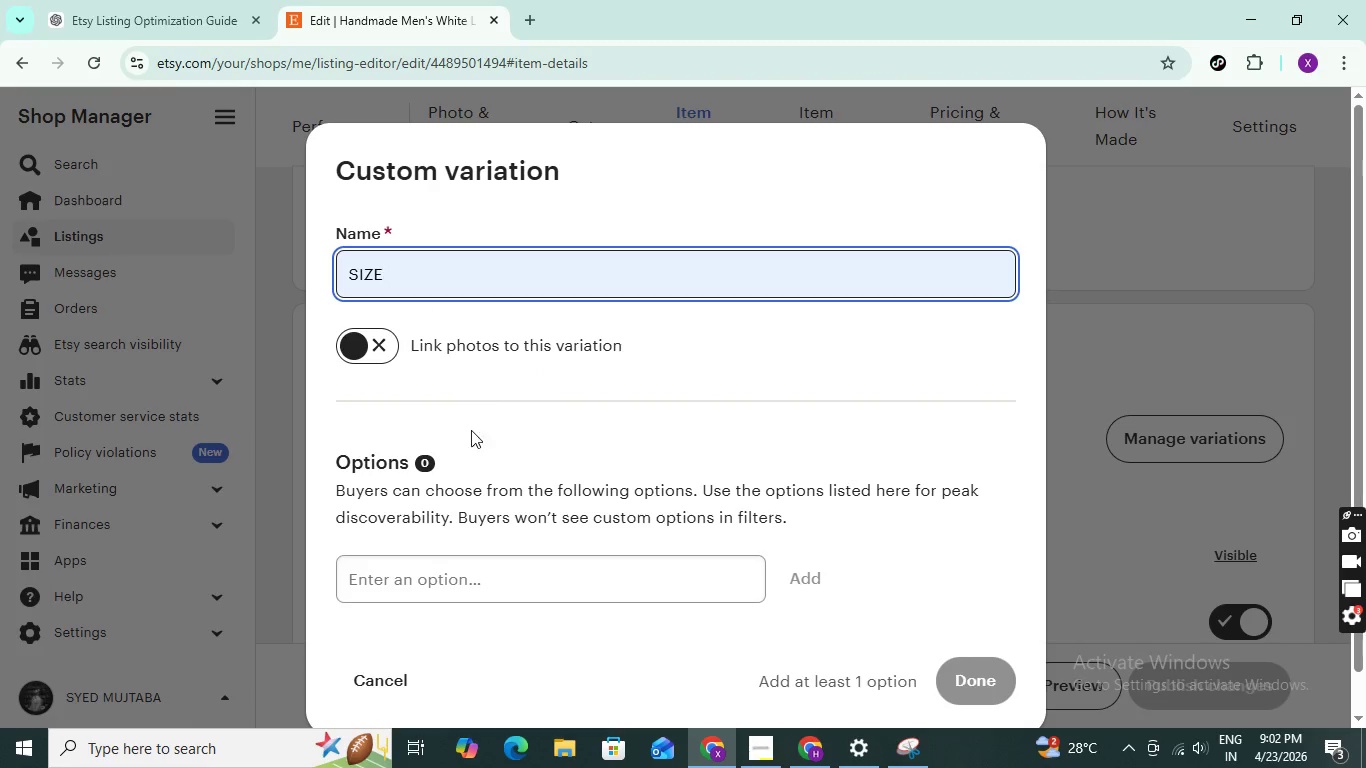 
left_click([473, 404])
 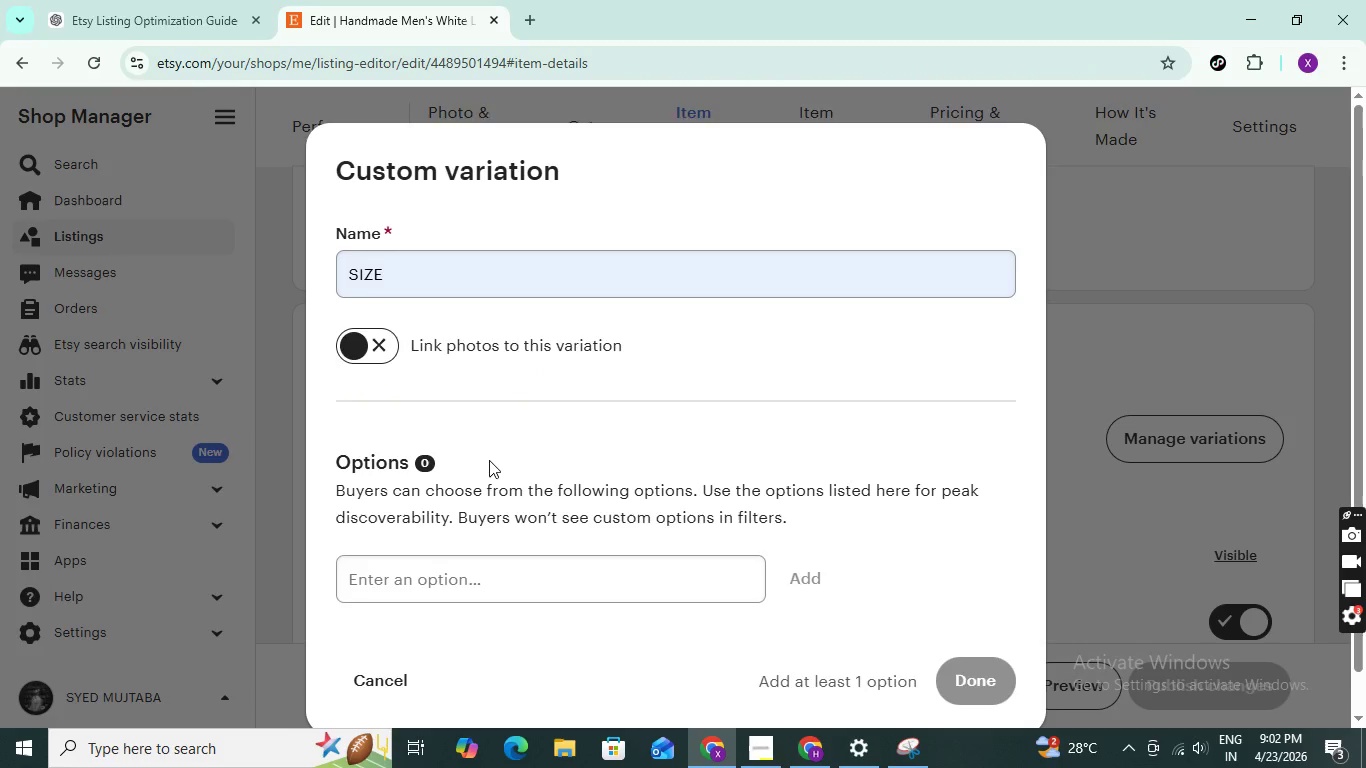 
scroll: coordinate [489, 460], scroll_direction: down, amount: 1.0
 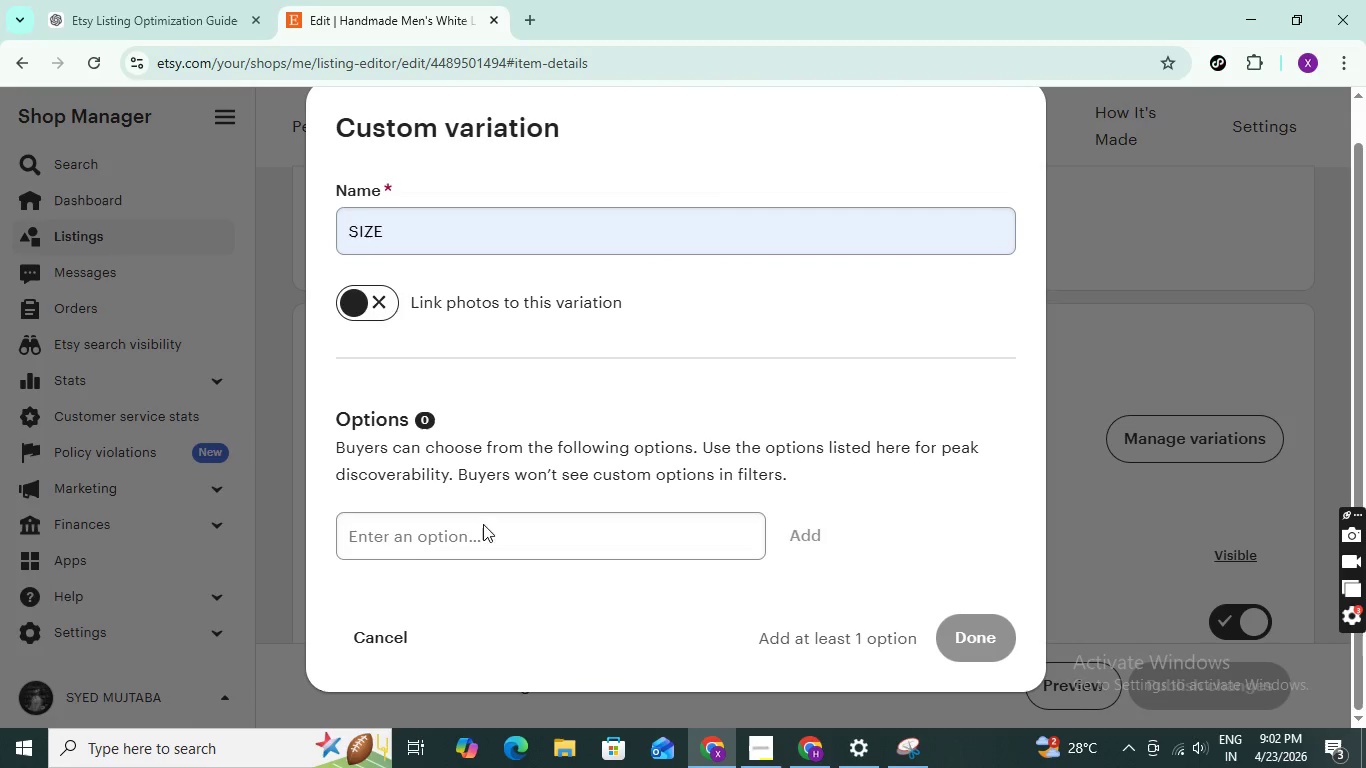 
left_click([469, 546])
 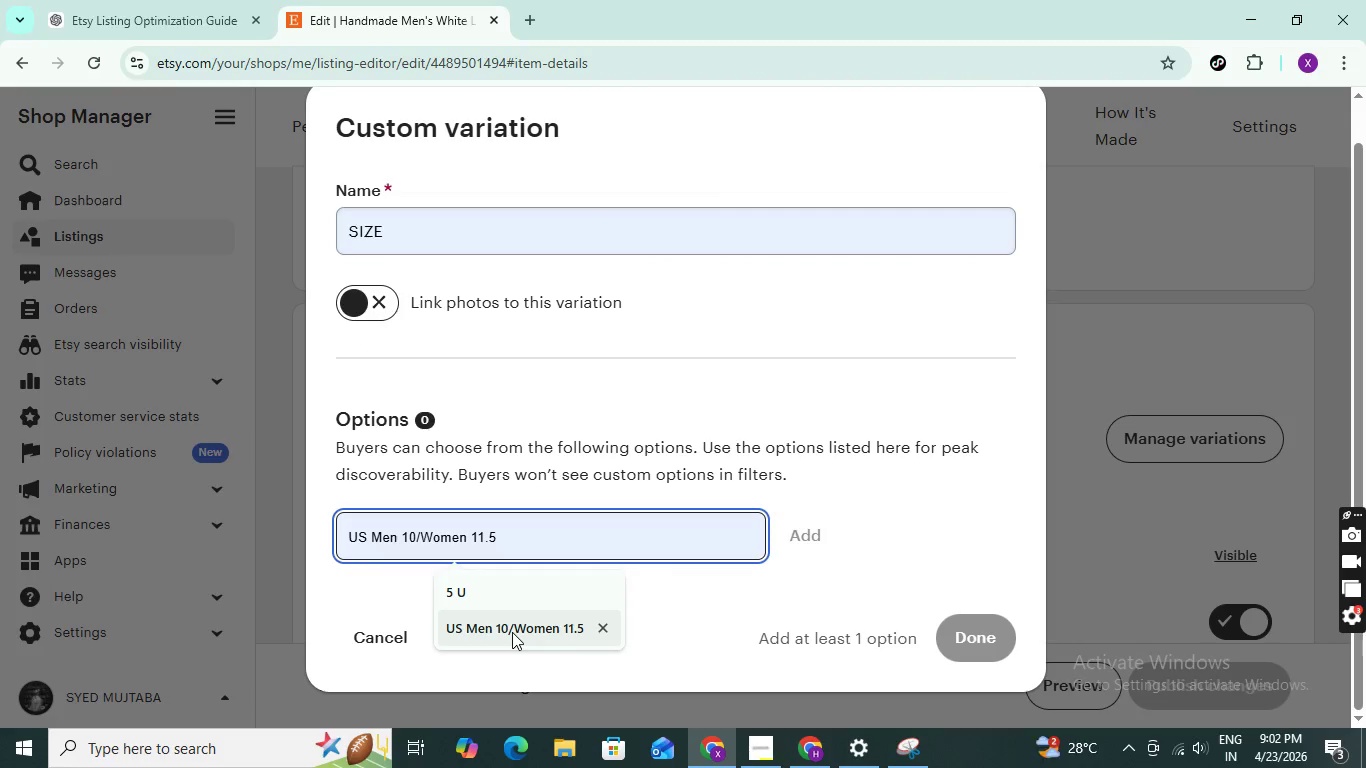 
wait(5.2)
 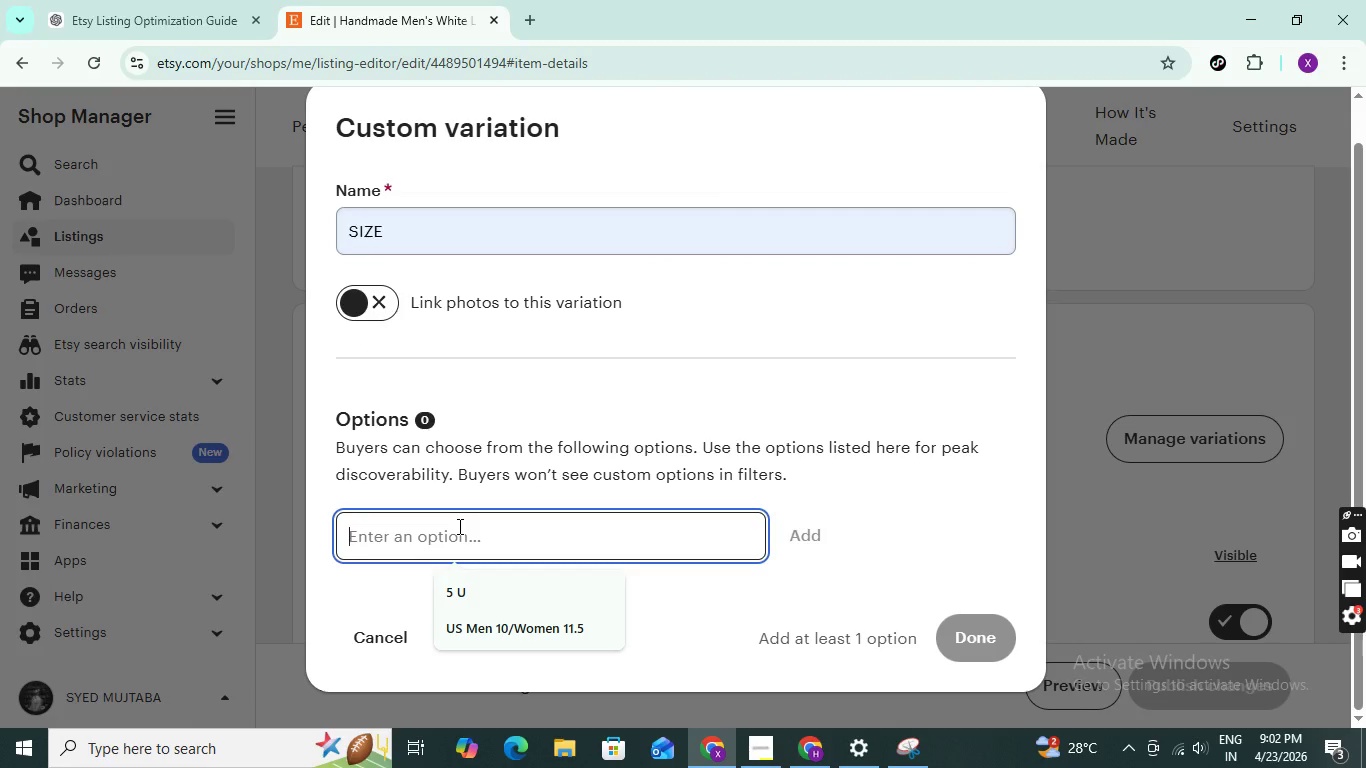 
left_click([479, 633])
 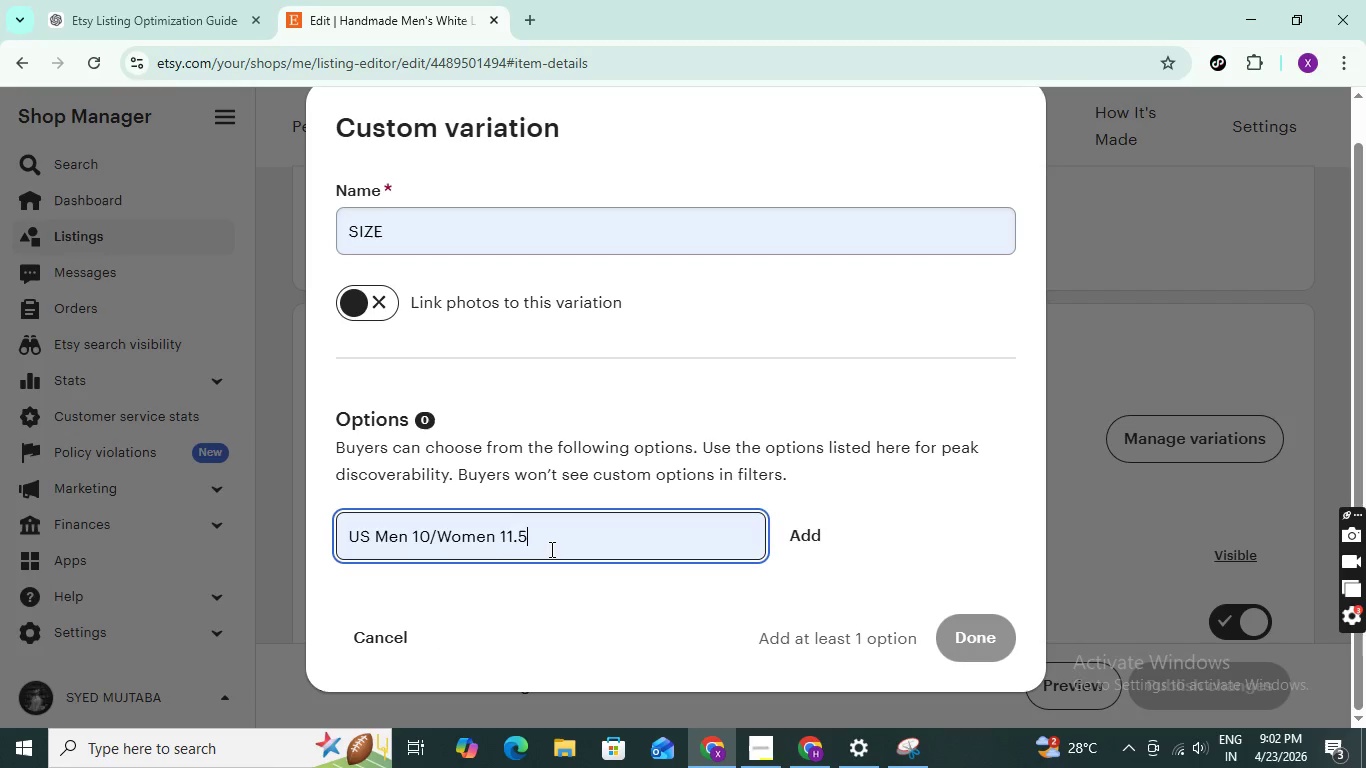 
left_click_drag(start_coordinate=[547, 548], to_coordinate=[298, 534])
 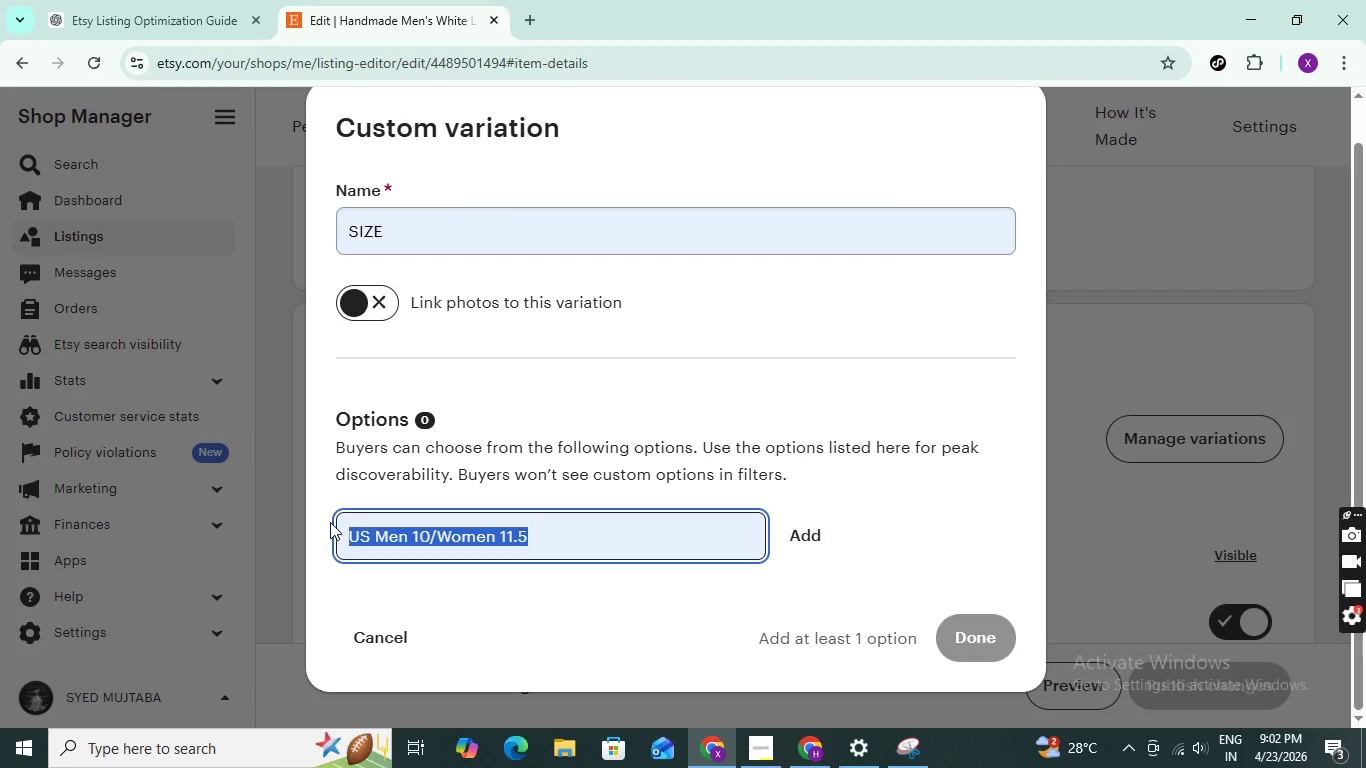 
key(Control+C)
 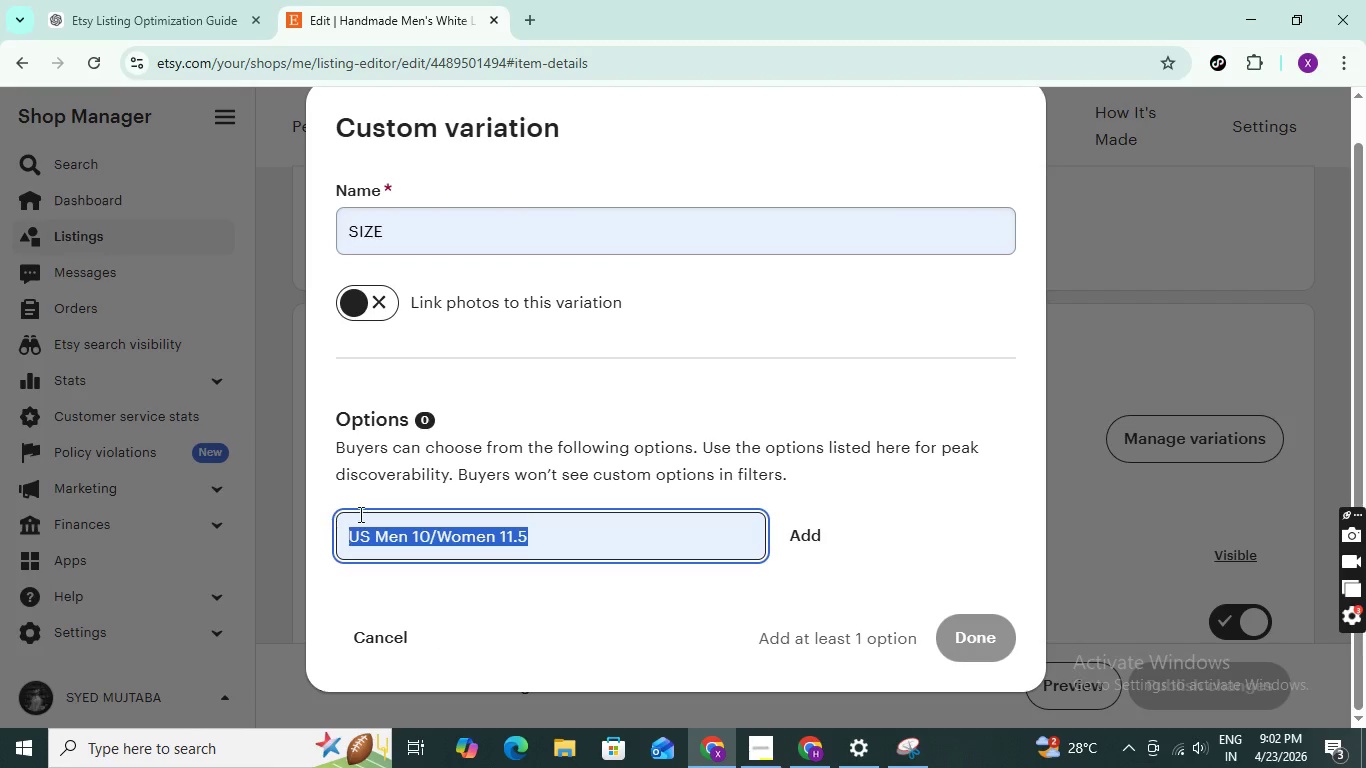 
key(Control+C)
 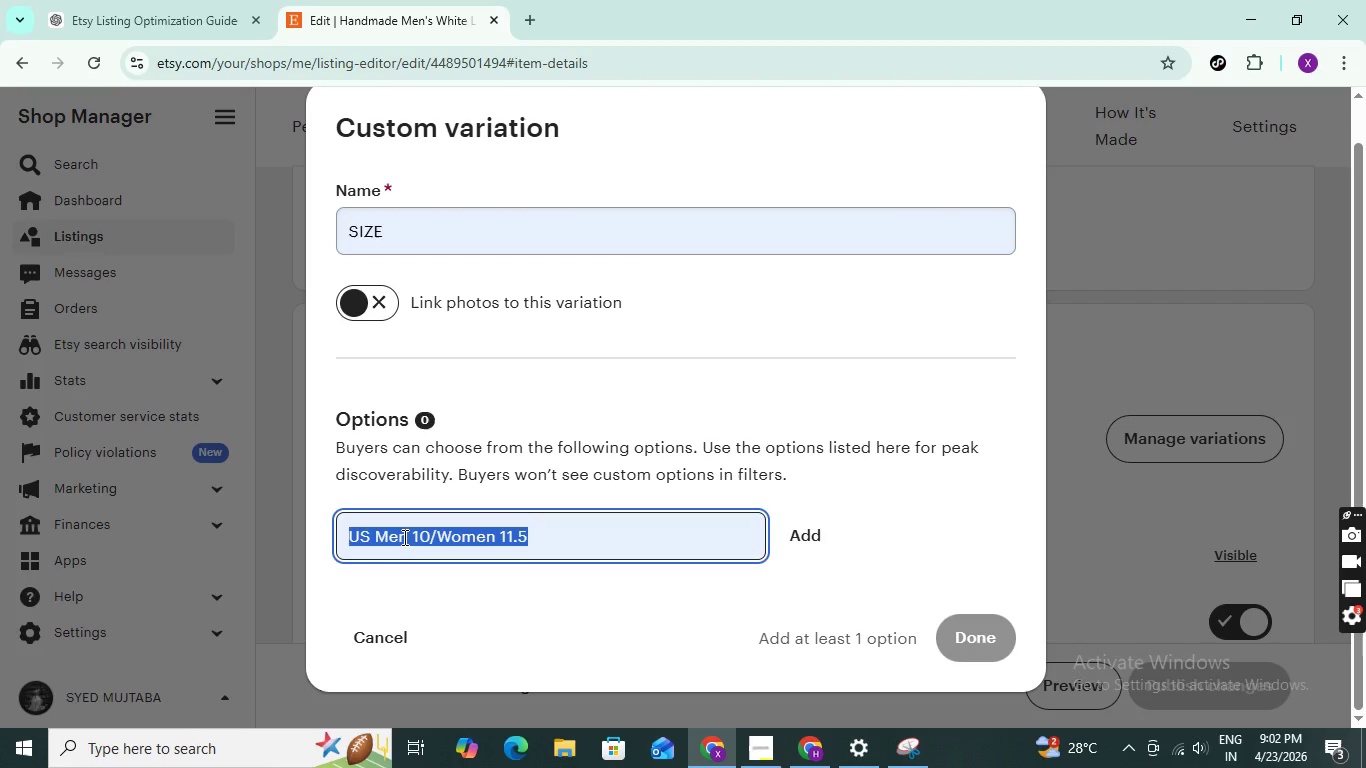 
key(Control+C)
 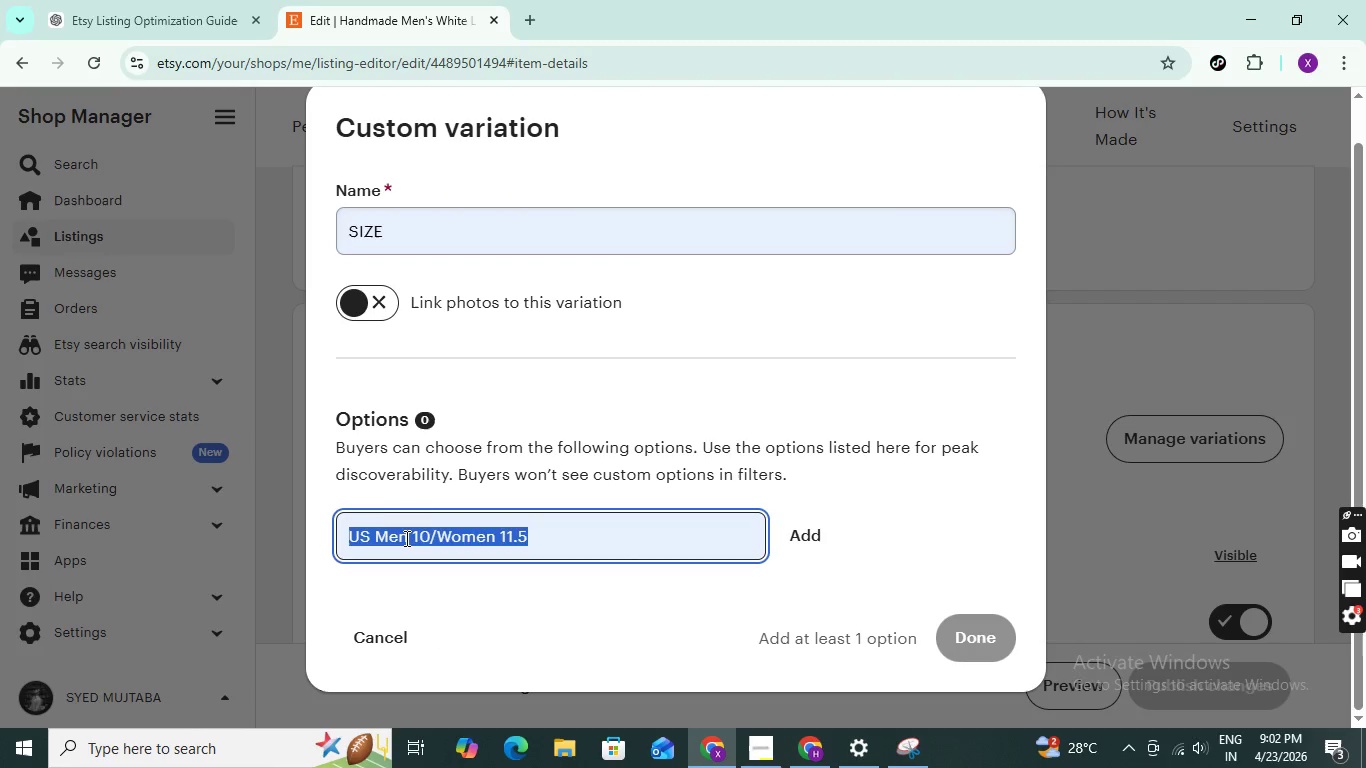 
left_click([405, 538])
 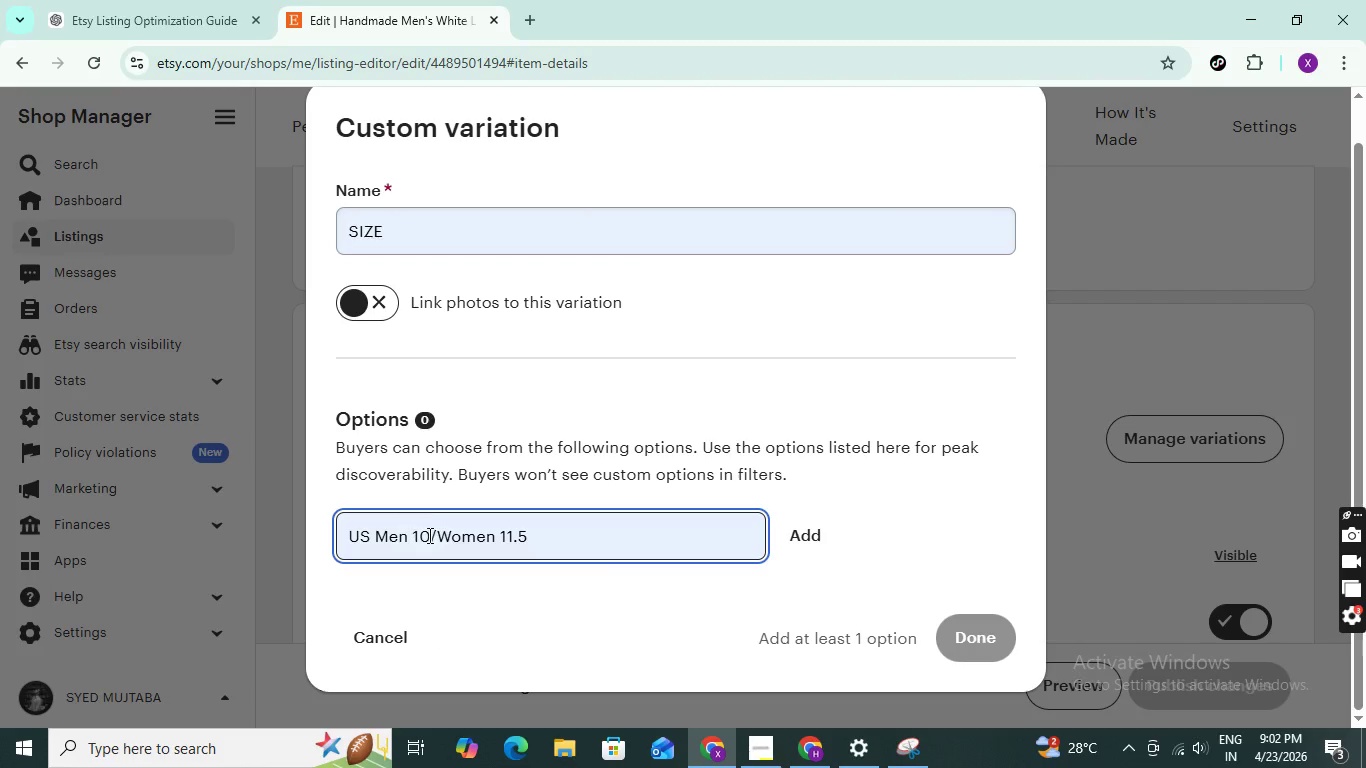 
left_click([428, 535])
 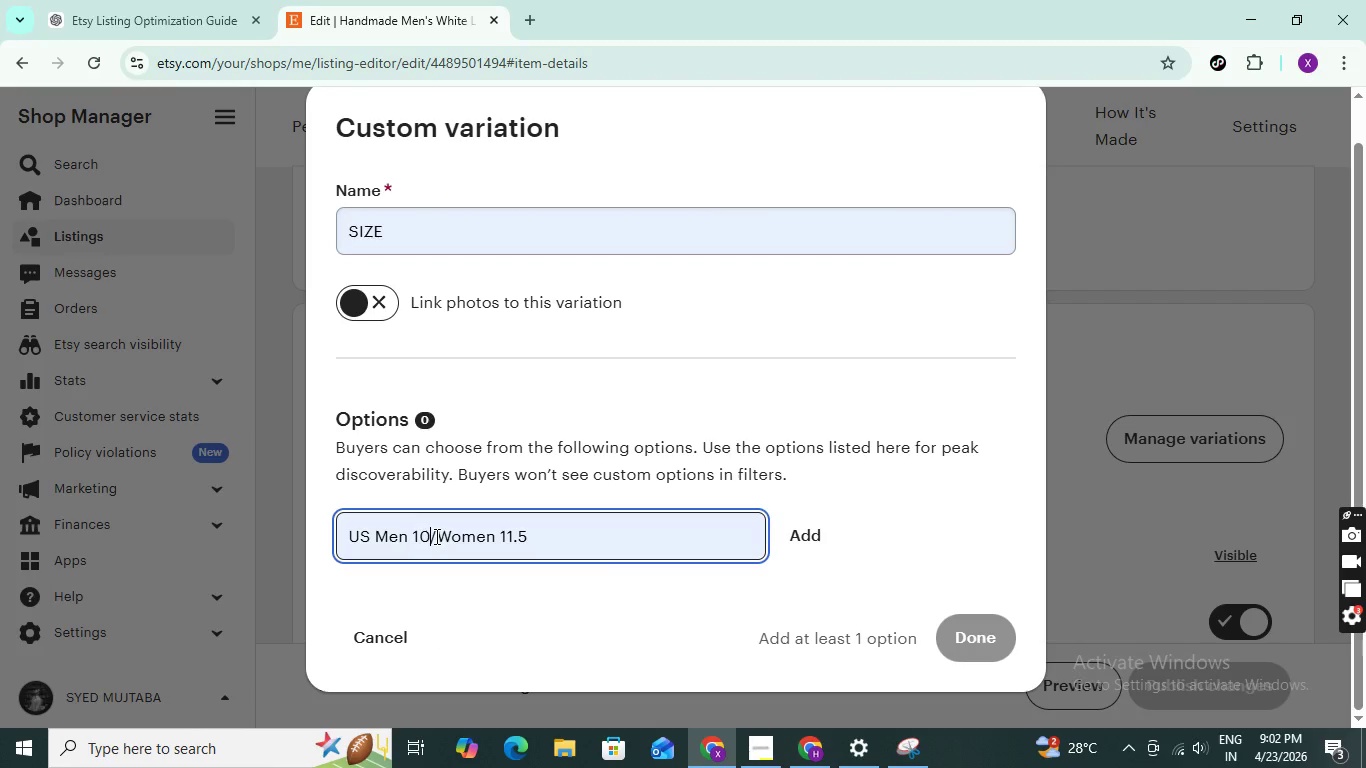 
key(Backspace)
 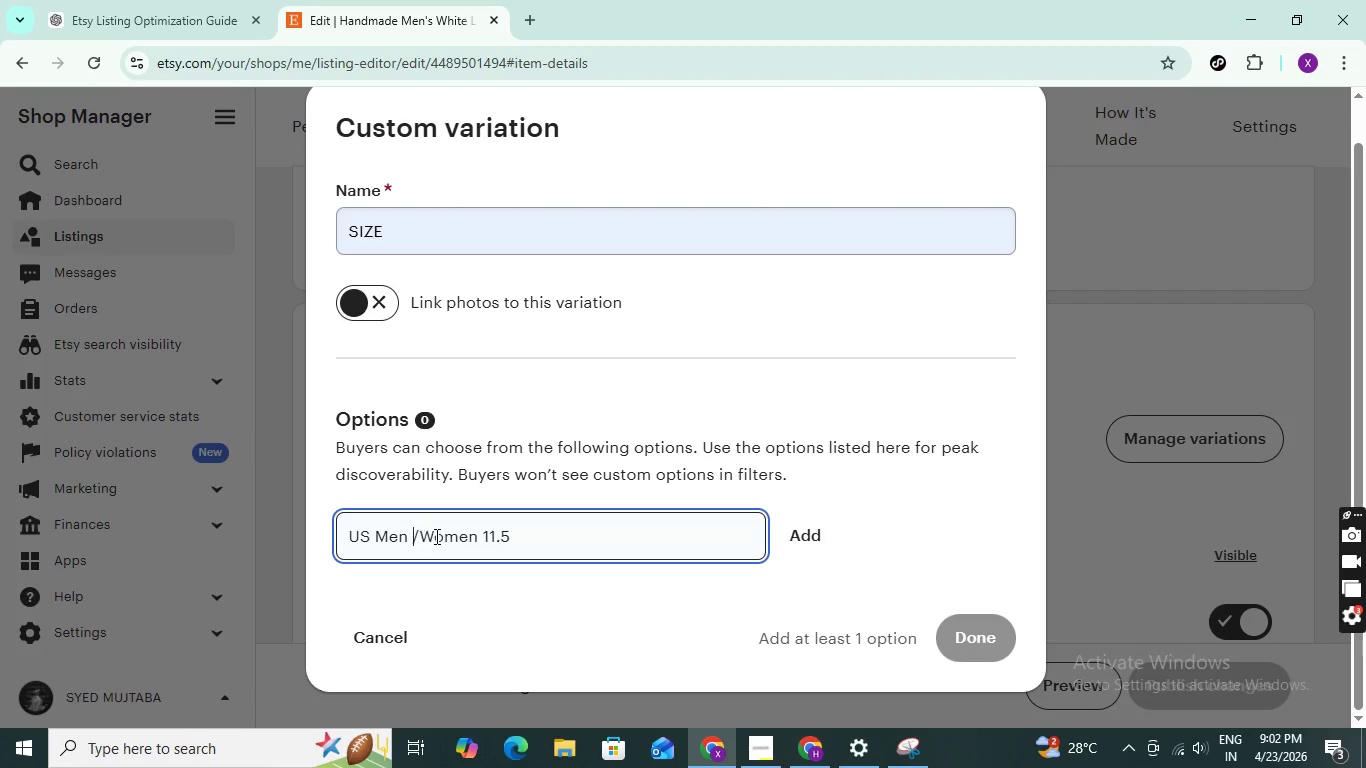 
key(Backspace)
 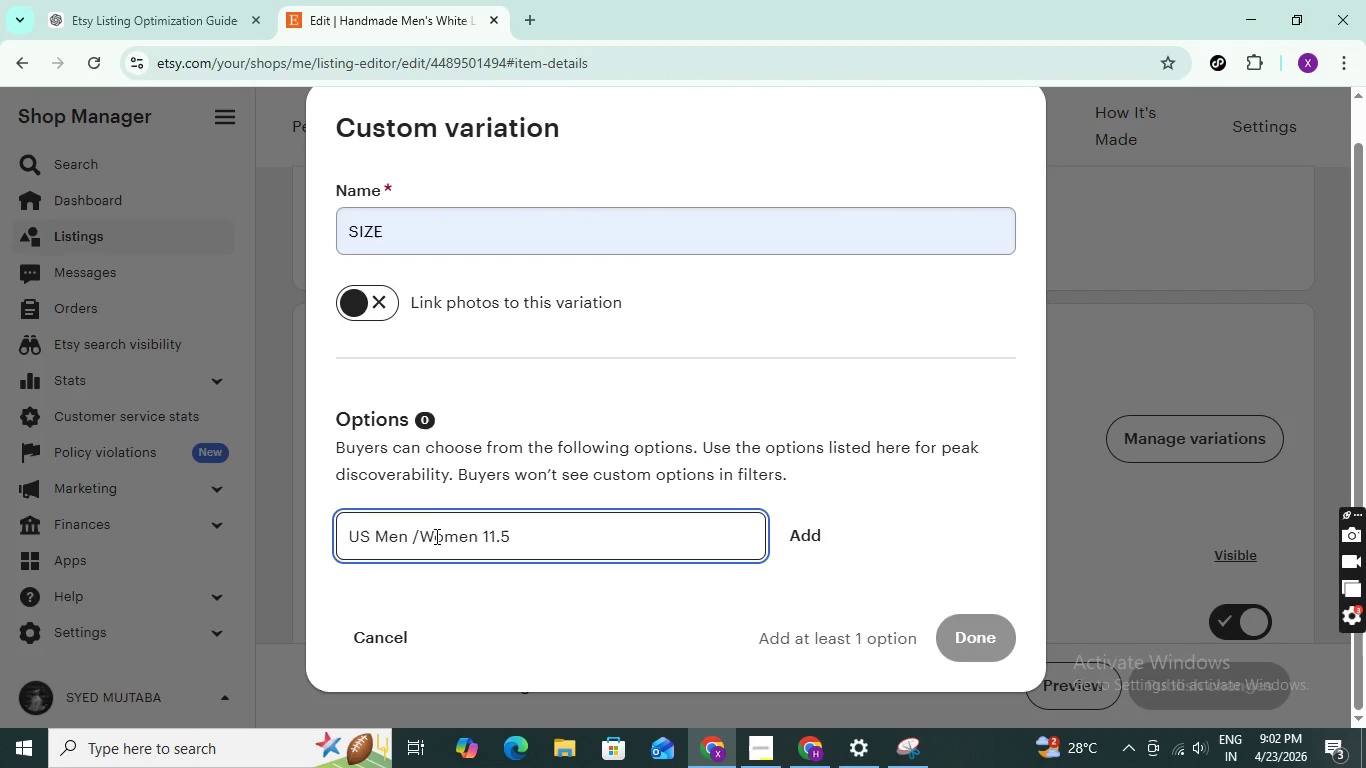 
key(5)
 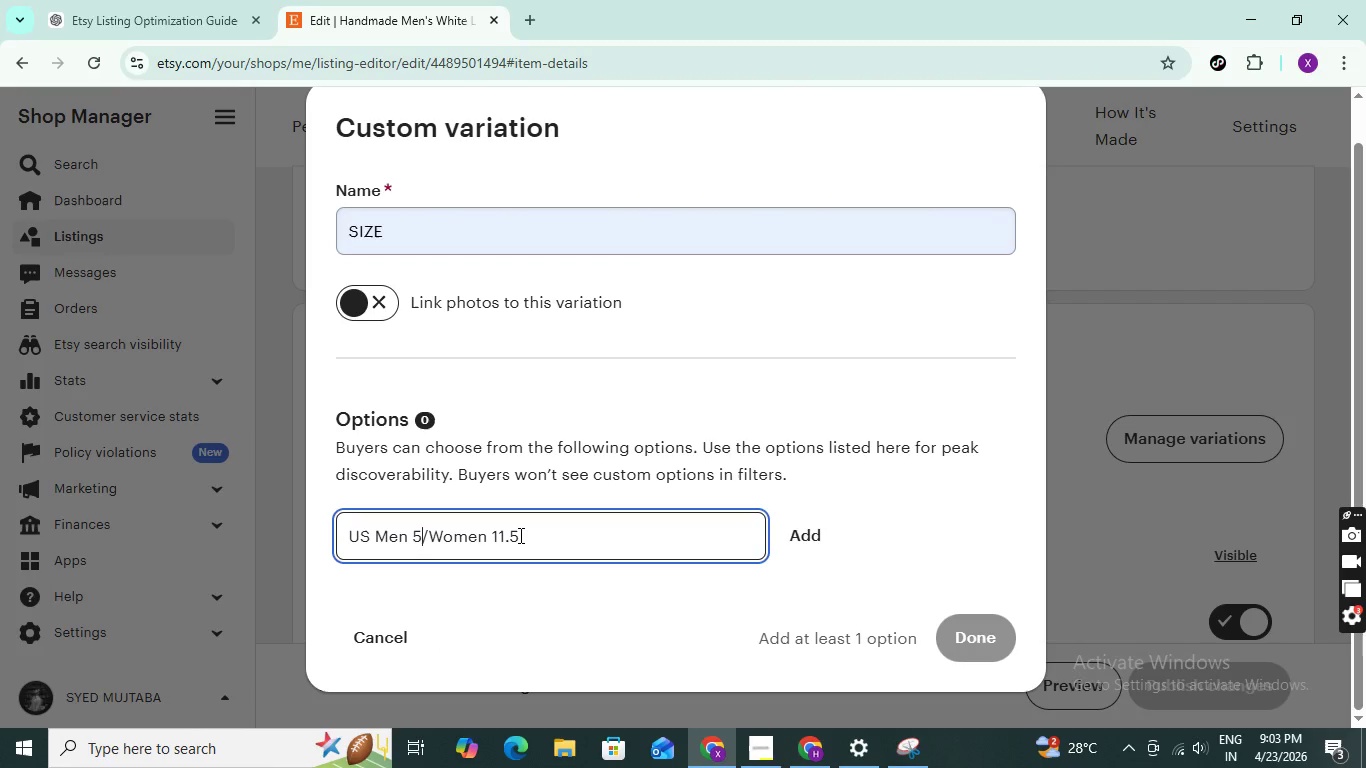 
left_click_drag(start_coordinate=[519, 535], to_coordinate=[493, 536])
 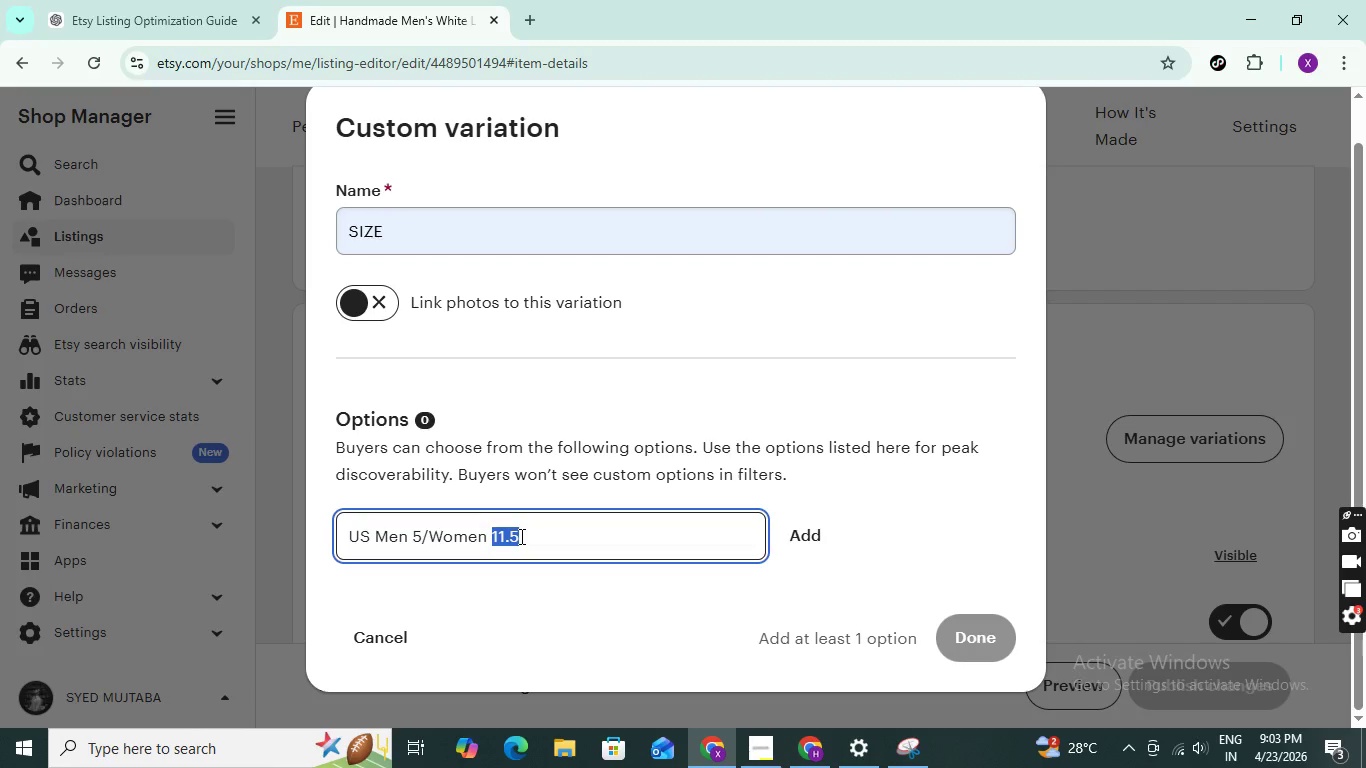 
key(6)
 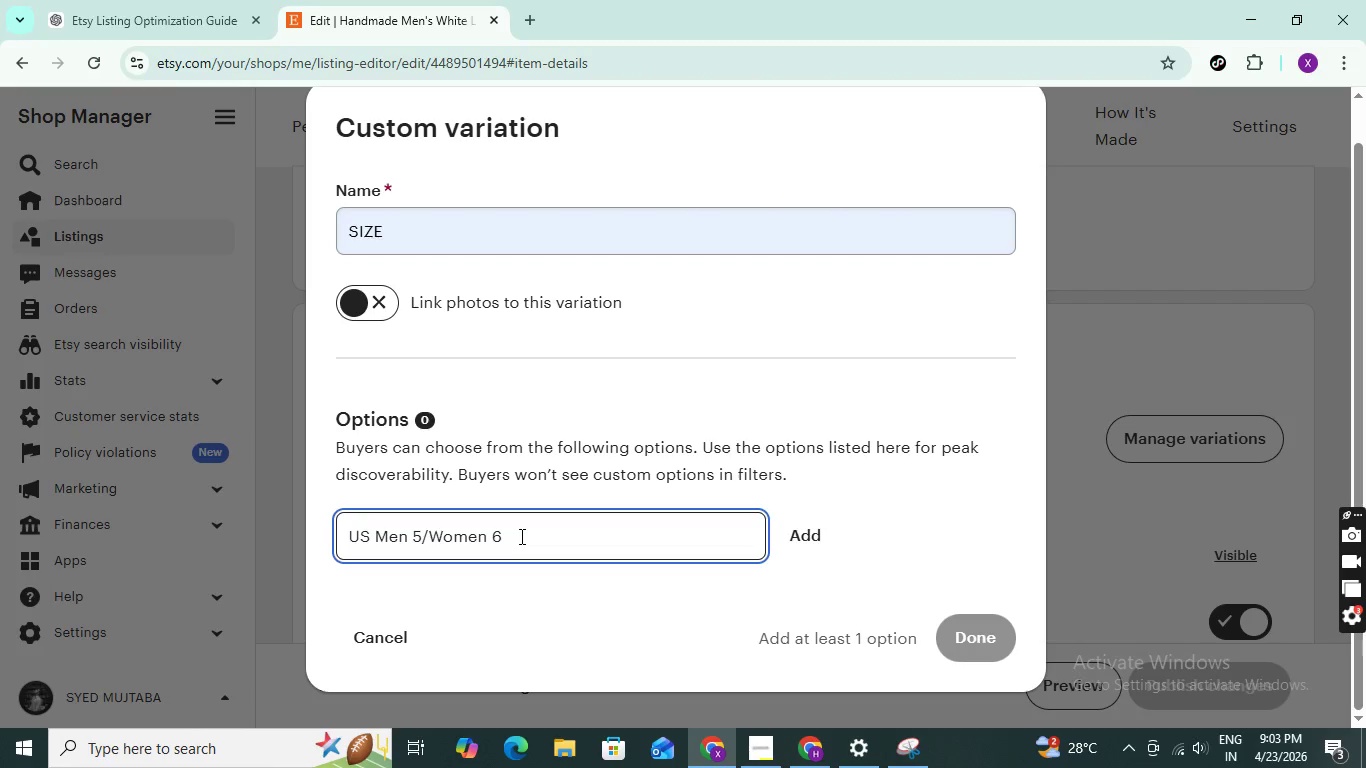 
key(Period)
 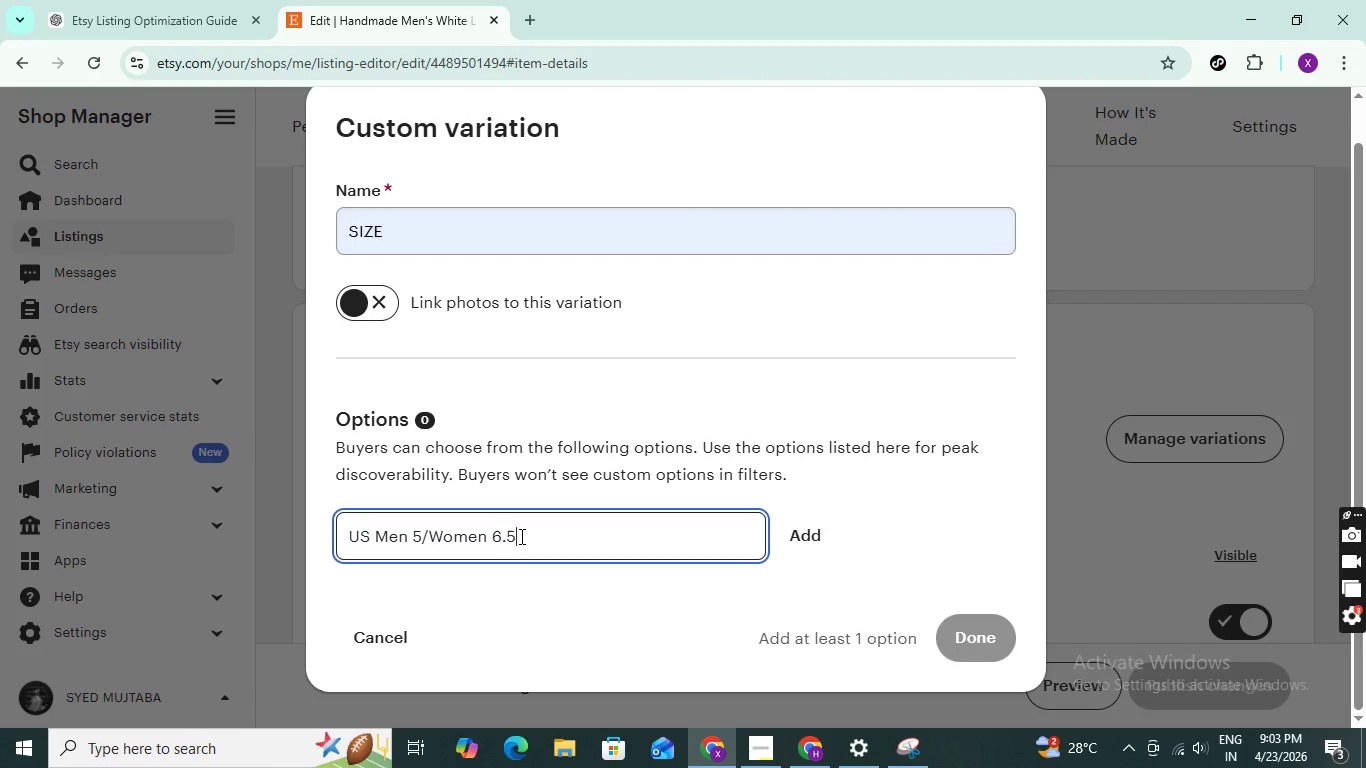 
key(5)
 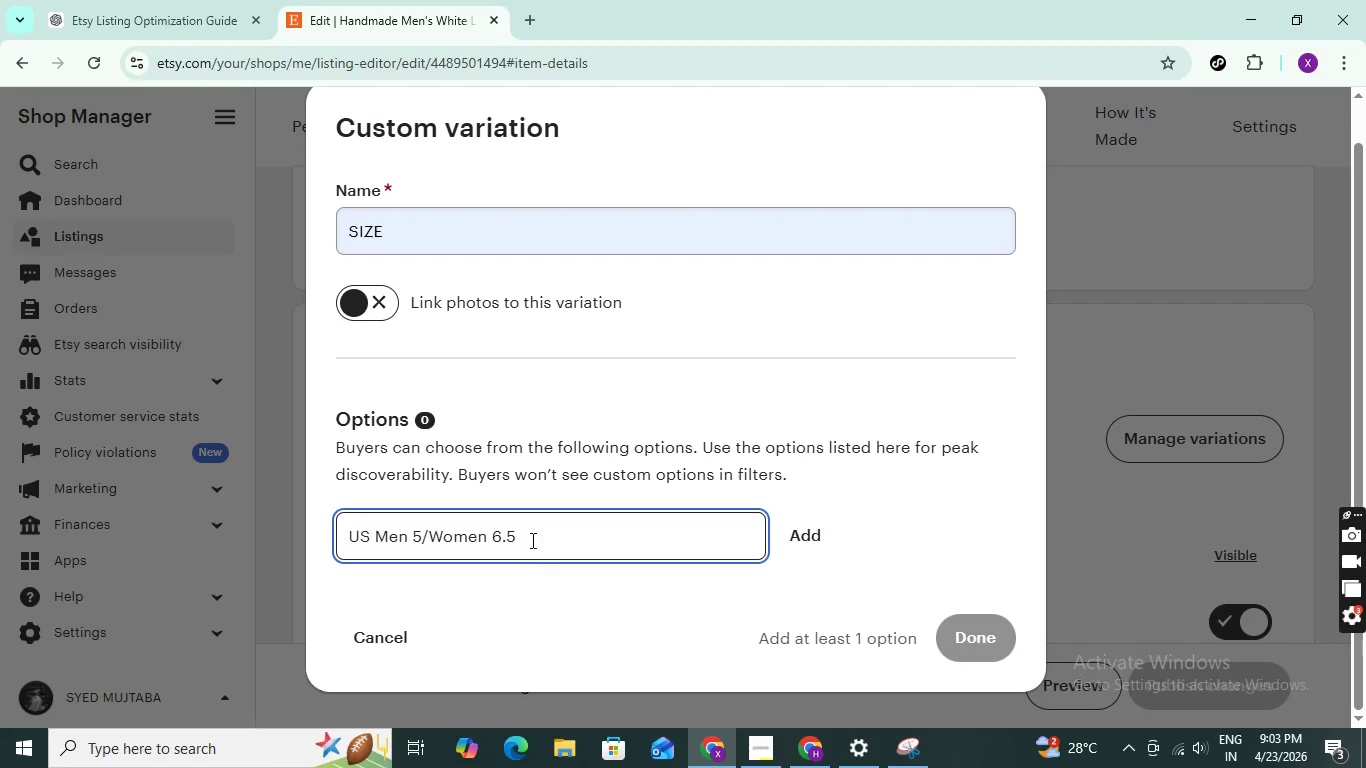 
left_click_drag(start_coordinate=[517, 535], to_coordinate=[348, 535])
 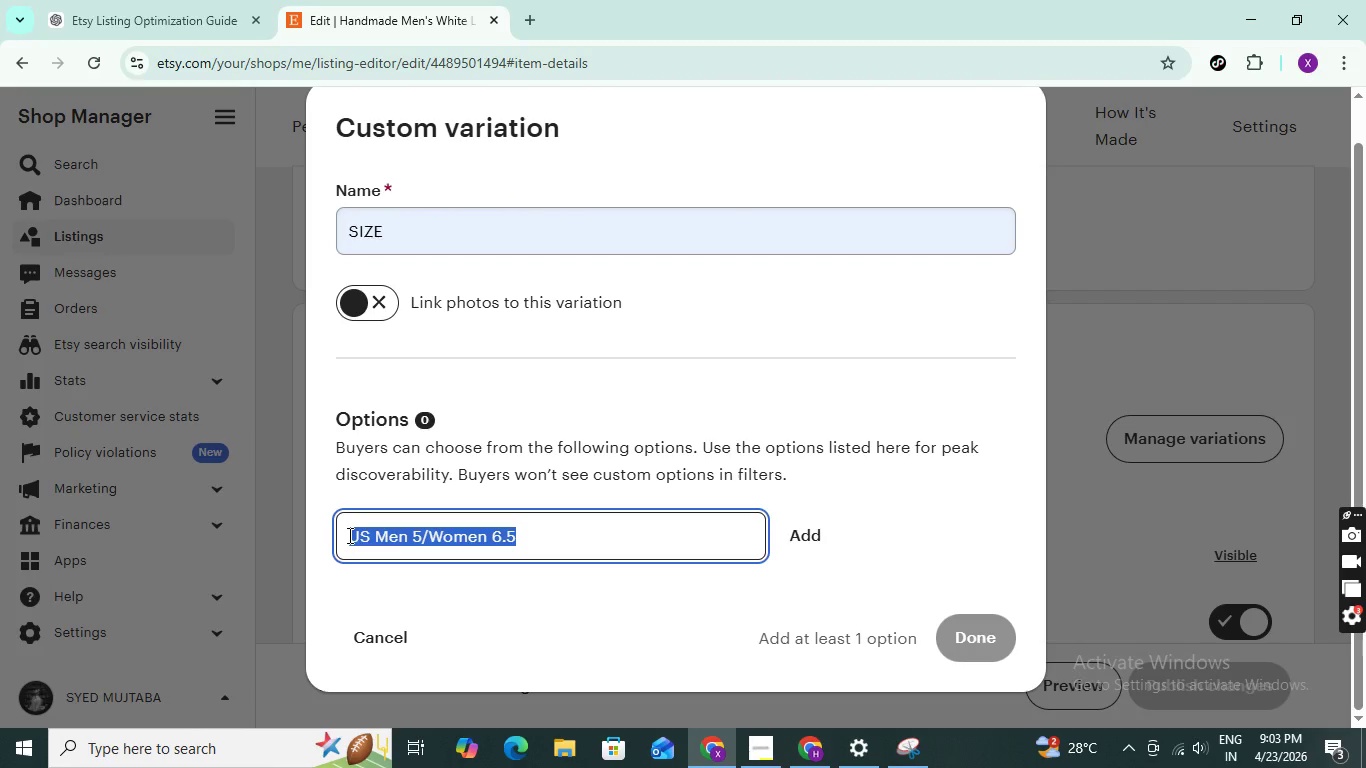 
key(Control+C)
 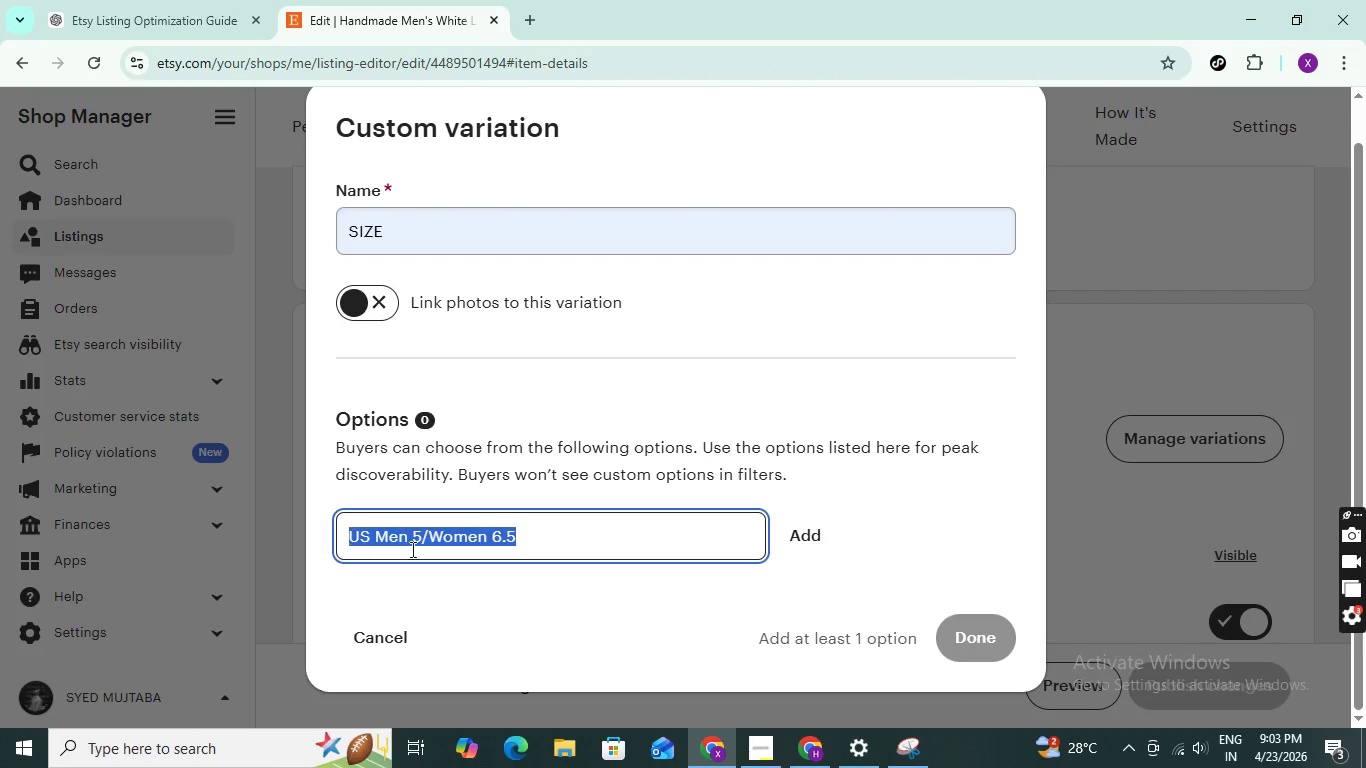 
key(Control+C)
 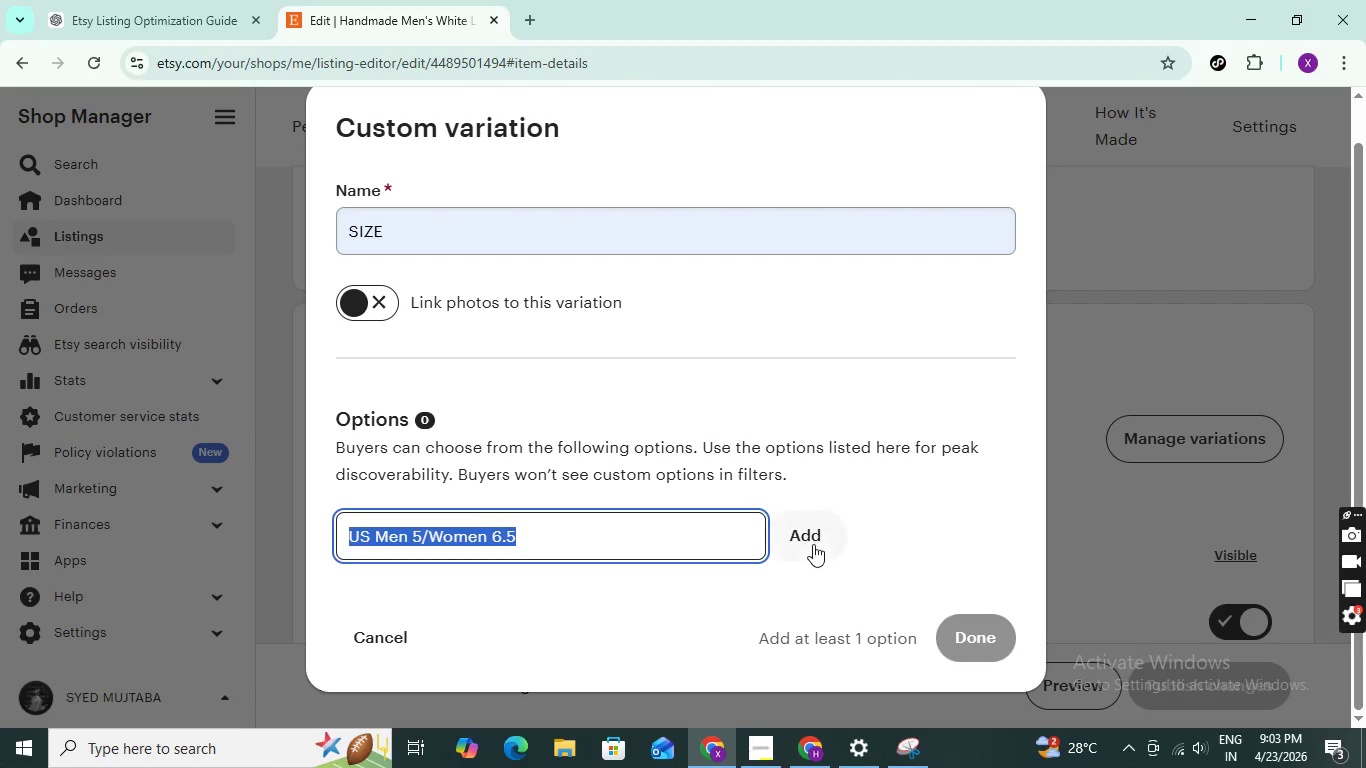 
left_click([812, 542])
 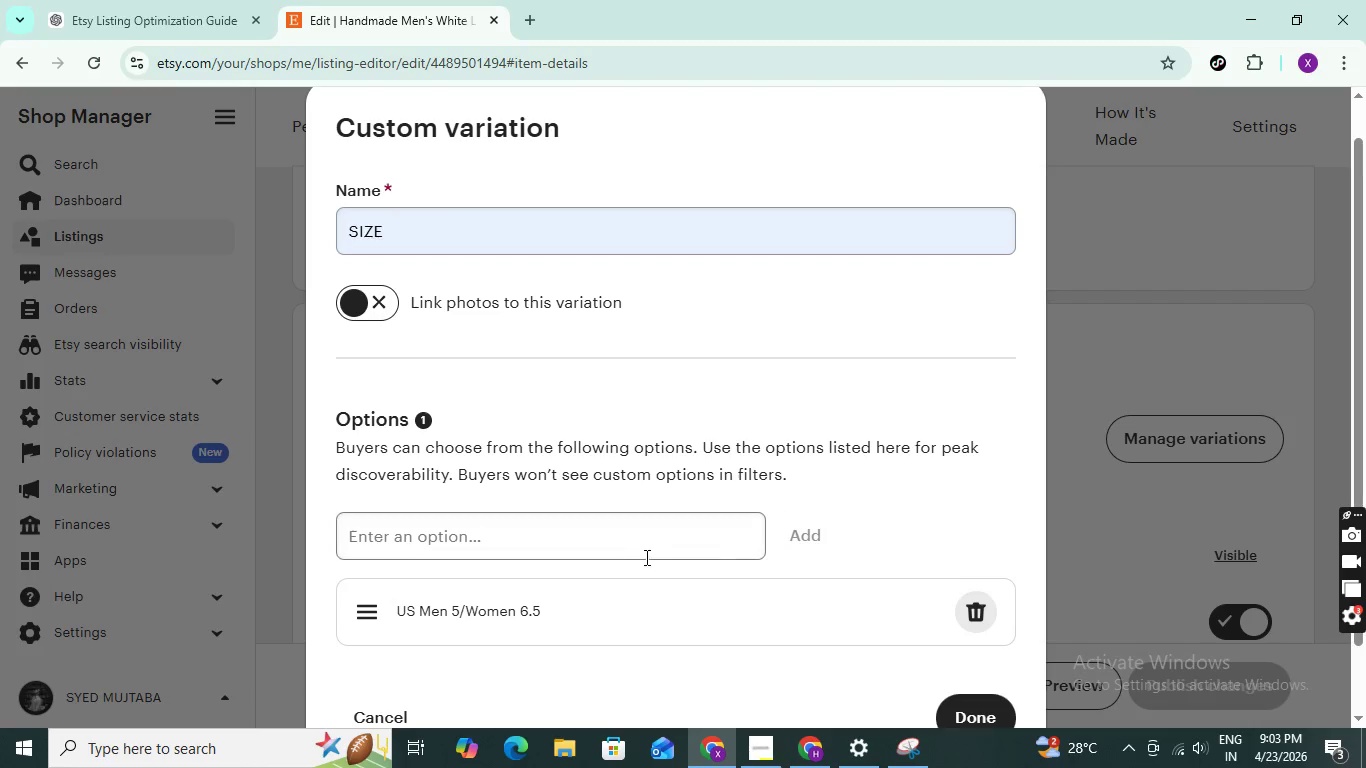 
scroll: coordinate [513, 578], scroll_direction: down, amount: 2.0
 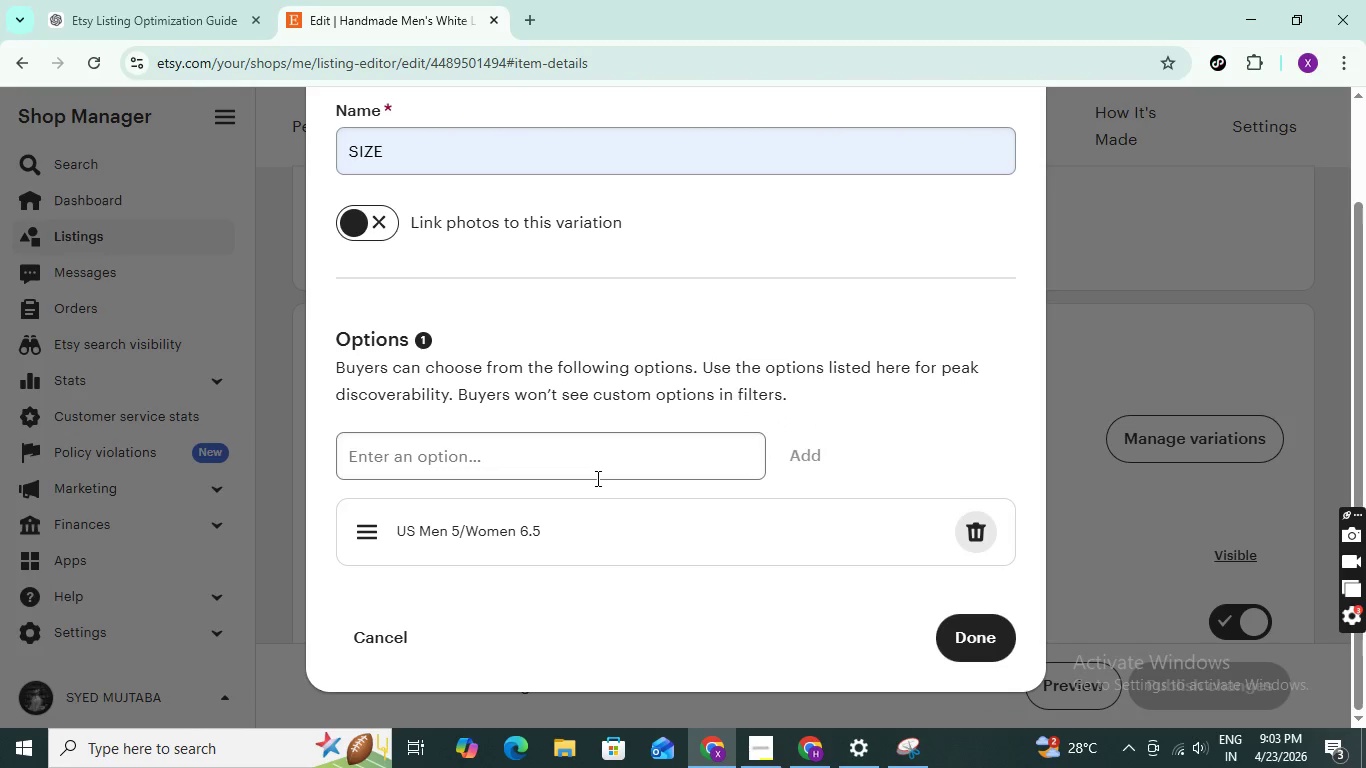 
left_click([524, 459])
 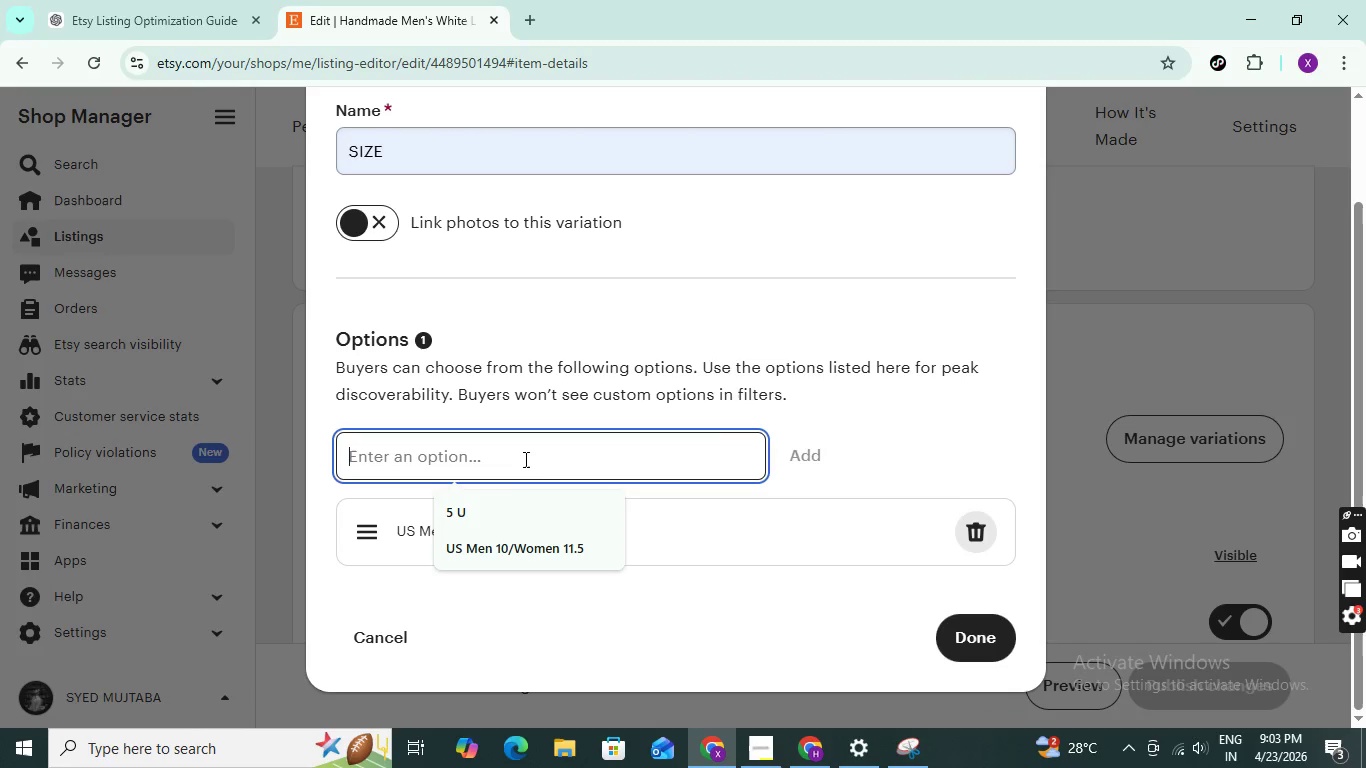 
key(Control+V)
 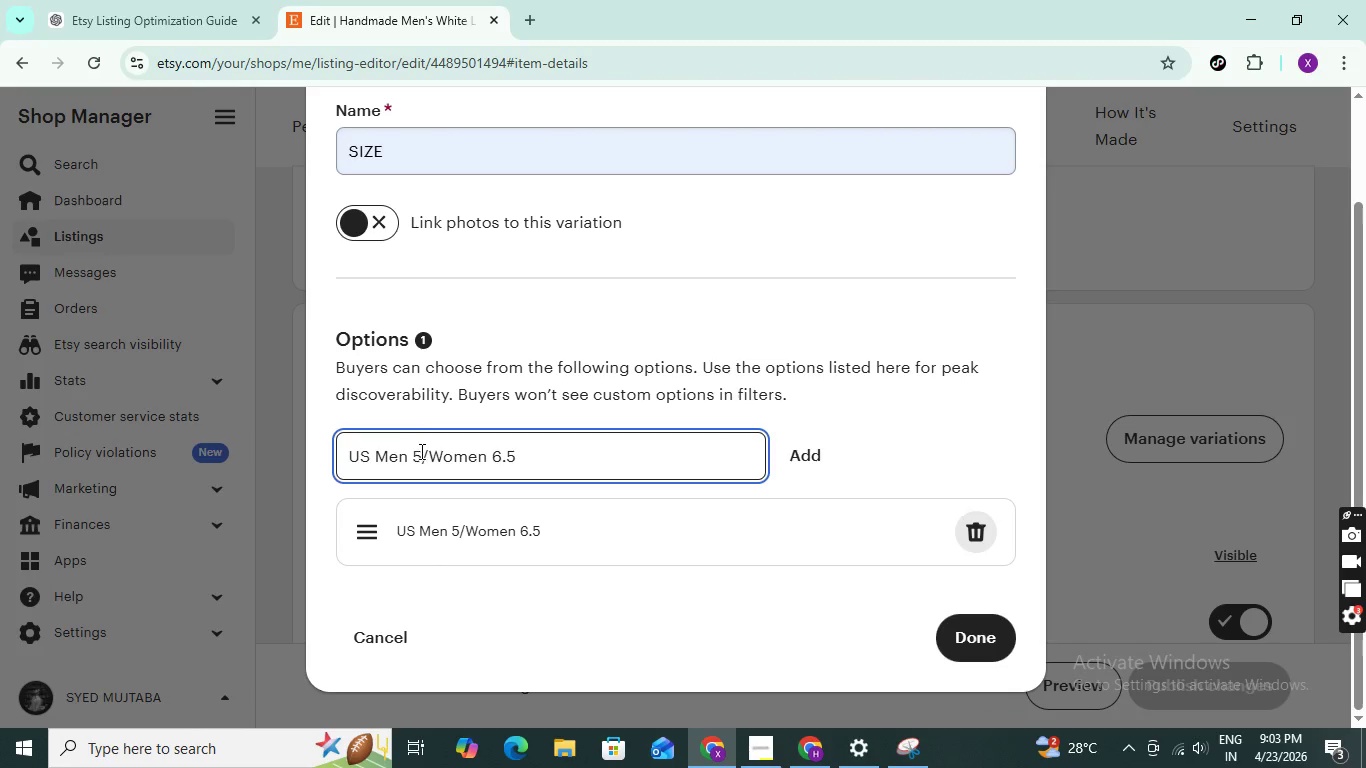 
left_click([420, 458])
 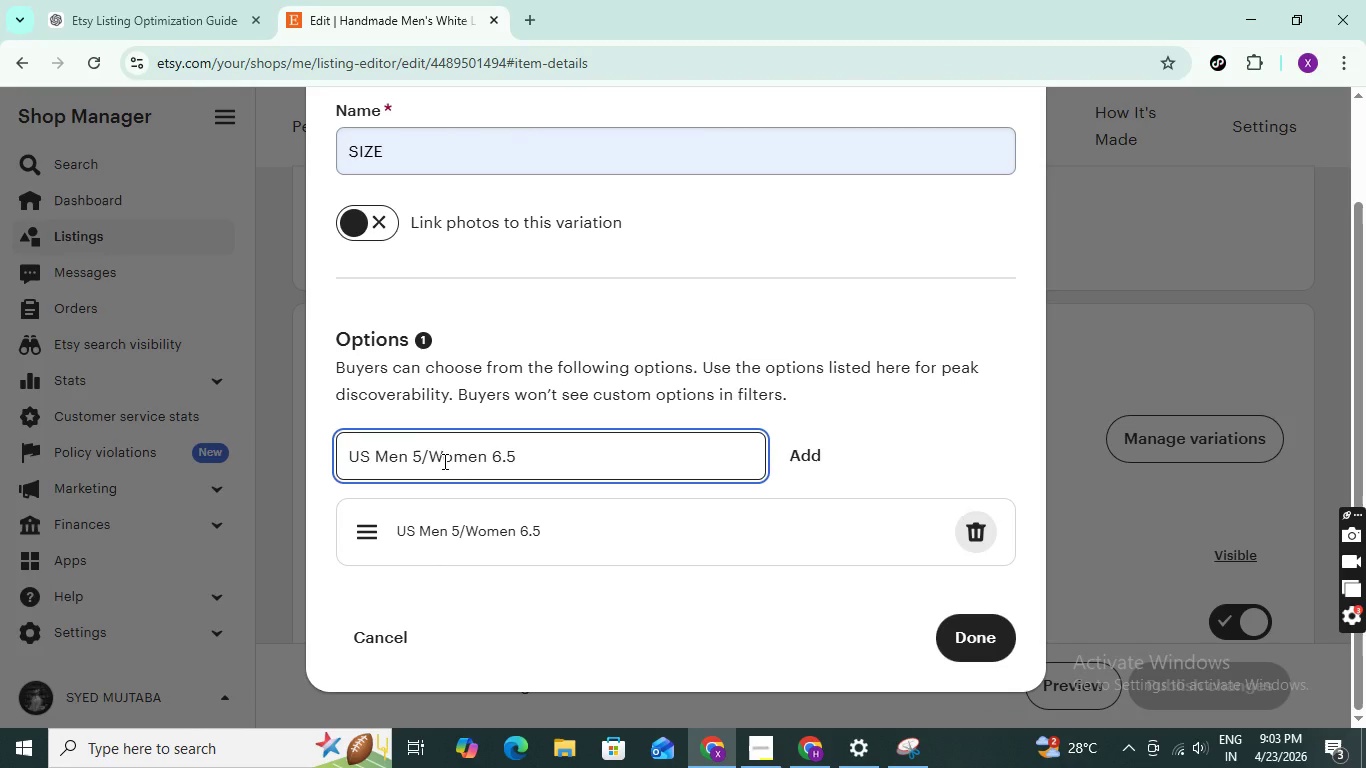 
key(Backspace)
 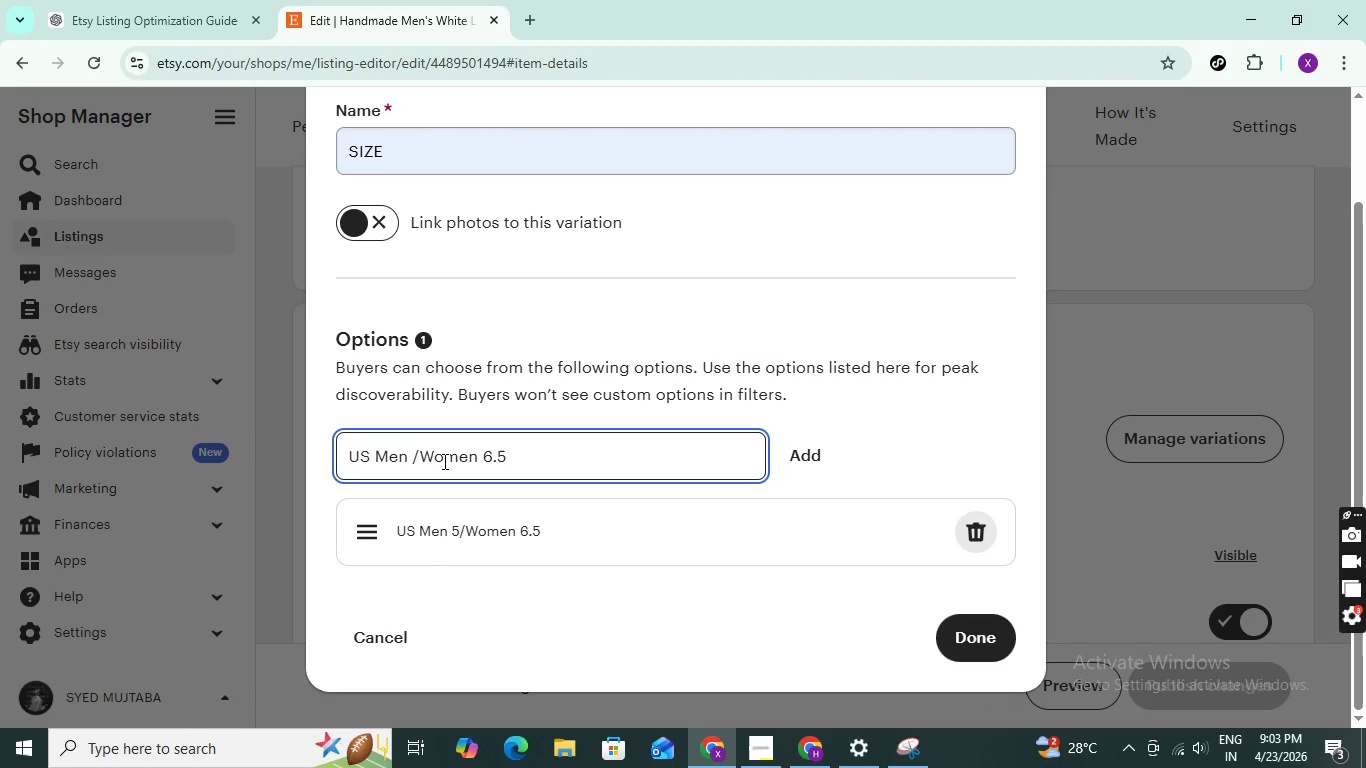 
key(6)
 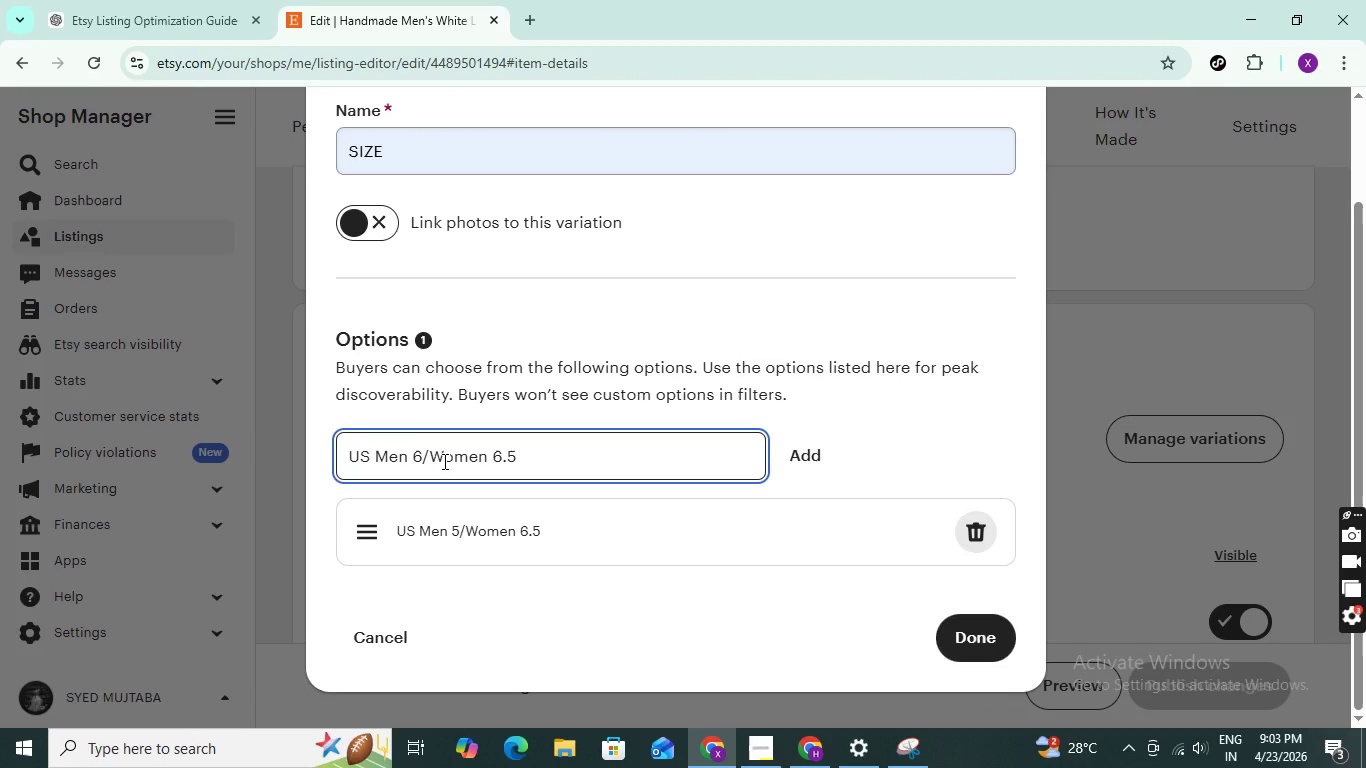 
key(ArrowRight)
 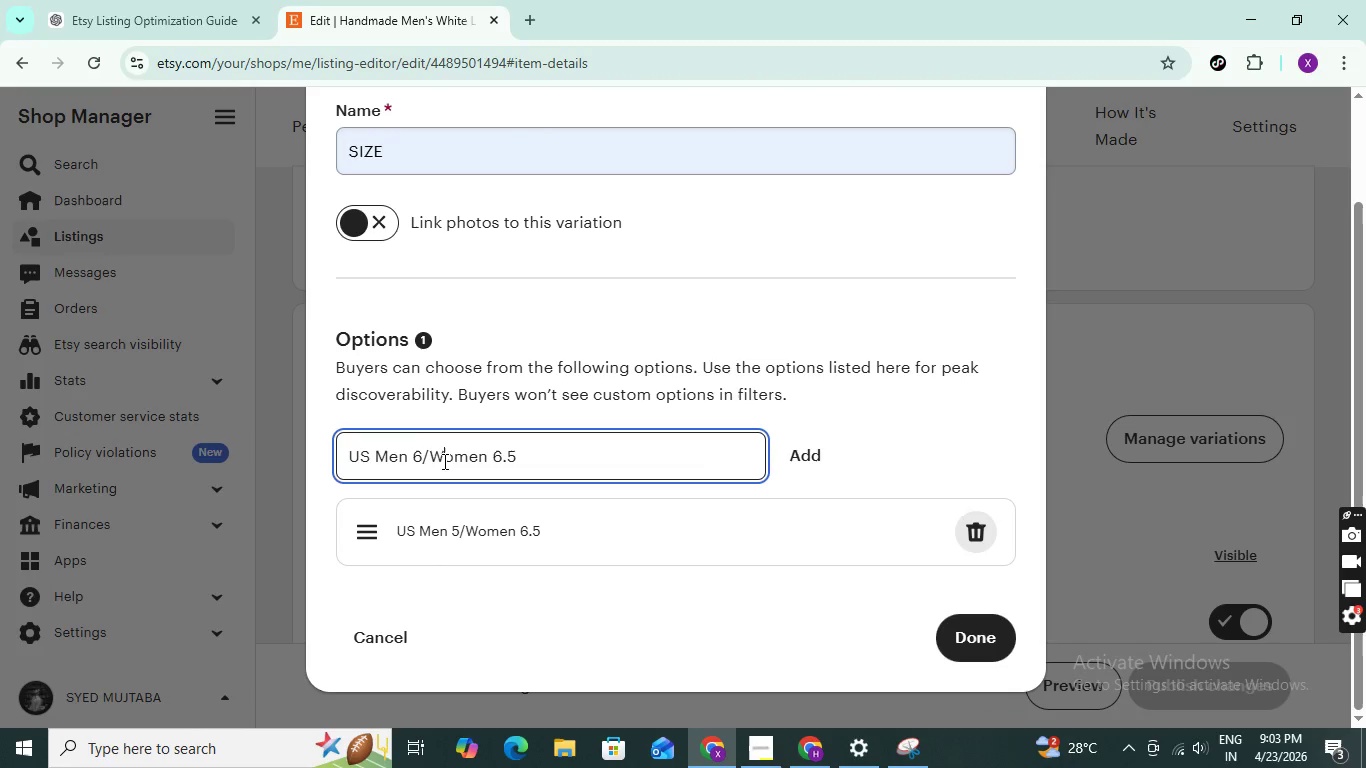 
key(ArrowRight)
 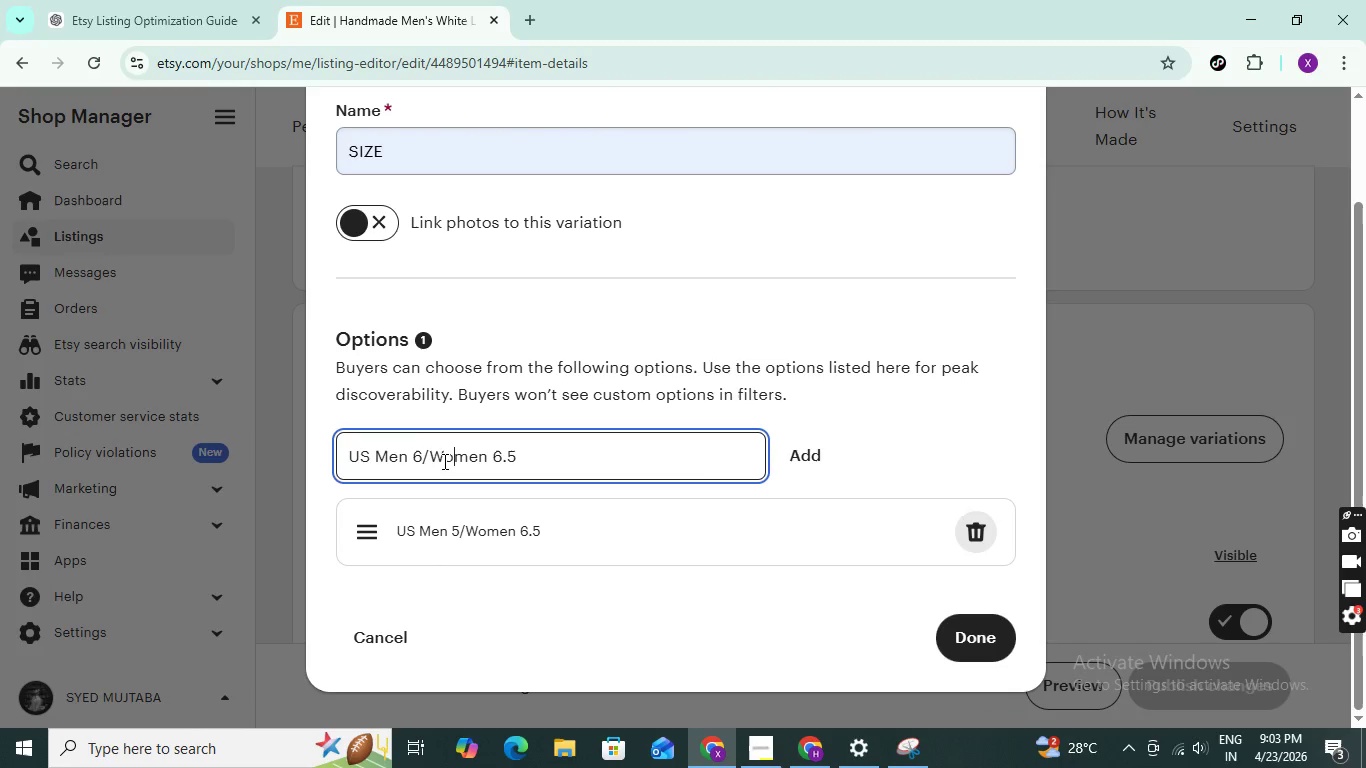 
key(ArrowRight)
 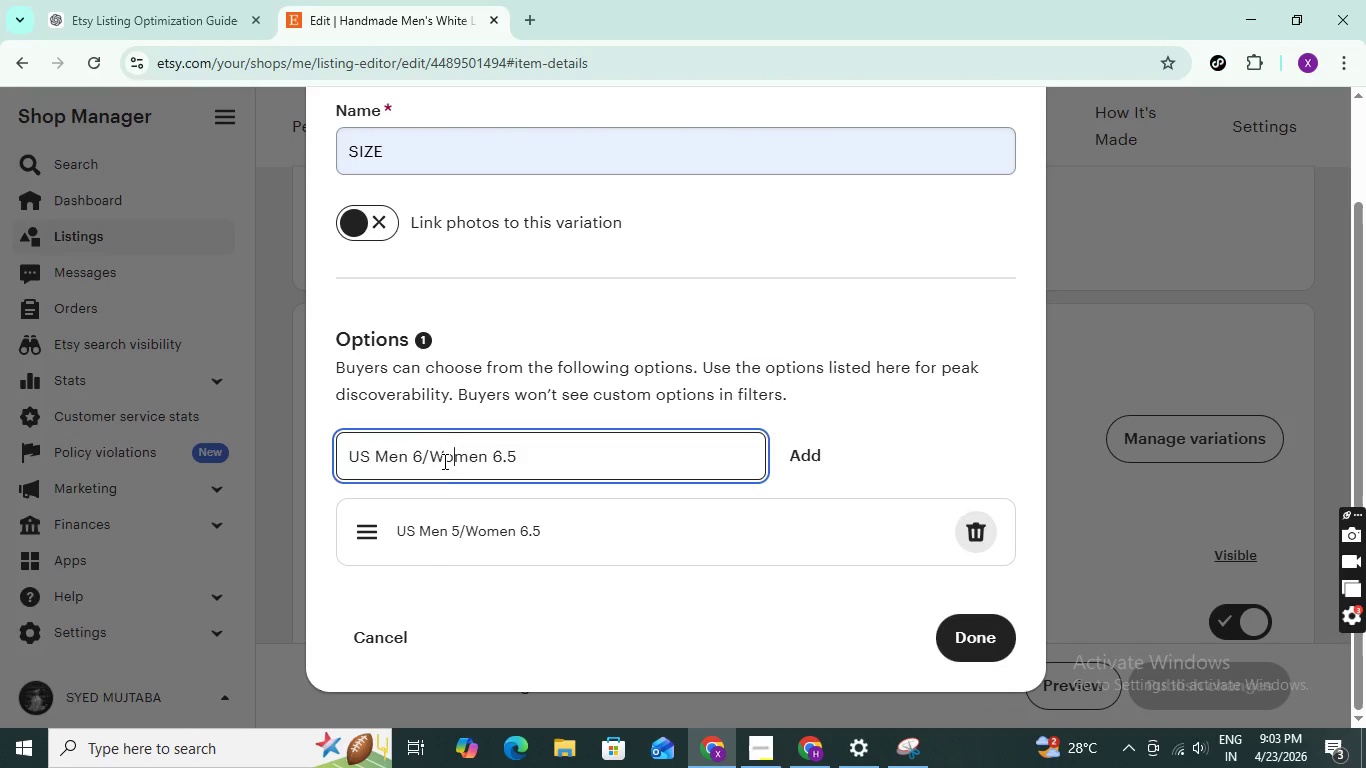 
key(ArrowRight)
 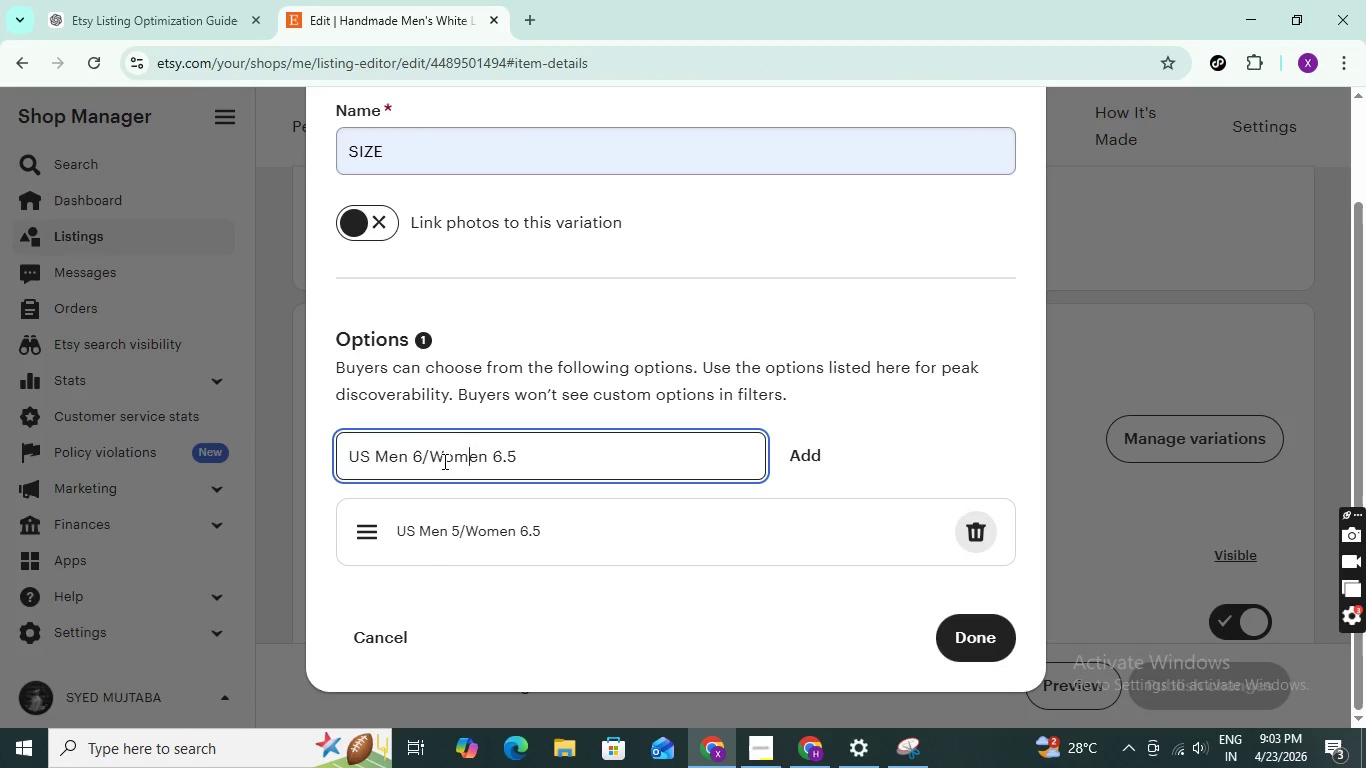 
key(ArrowRight)
 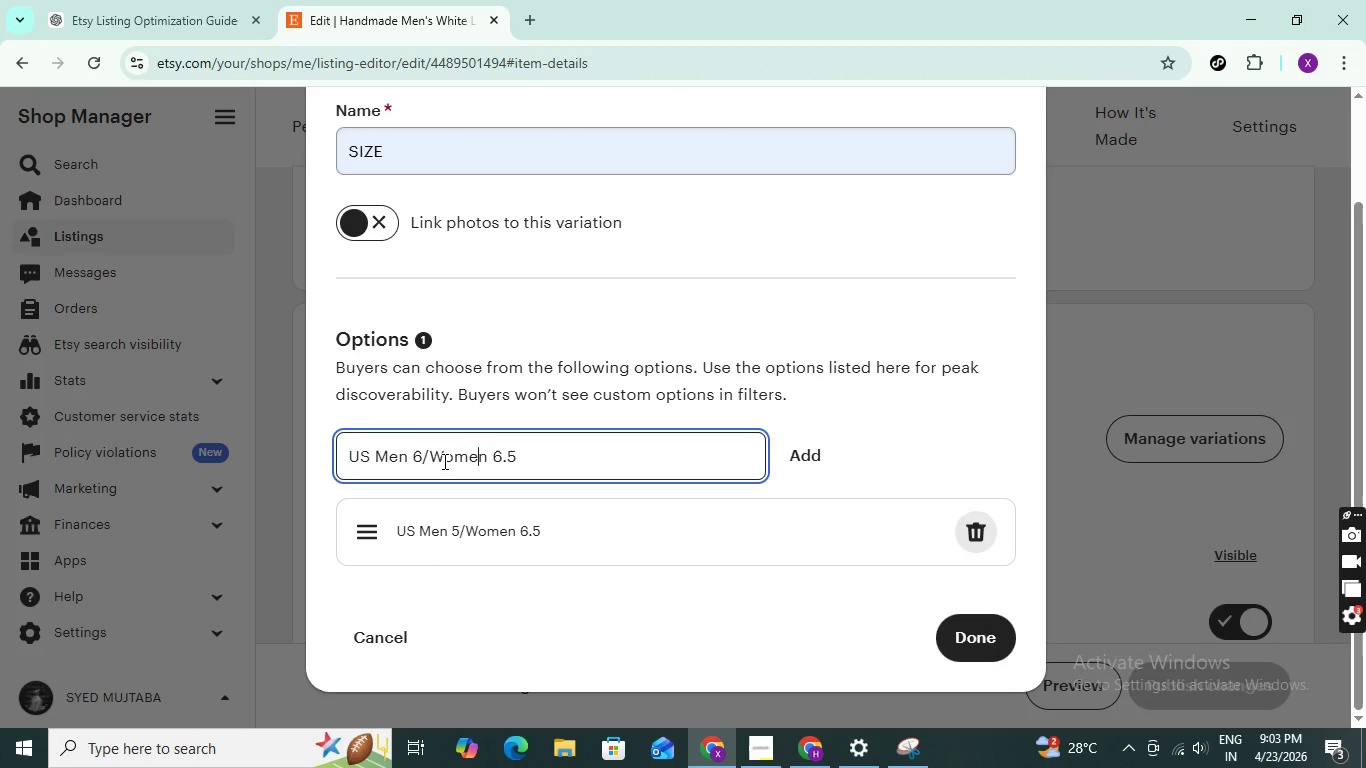 
key(ArrowRight)
 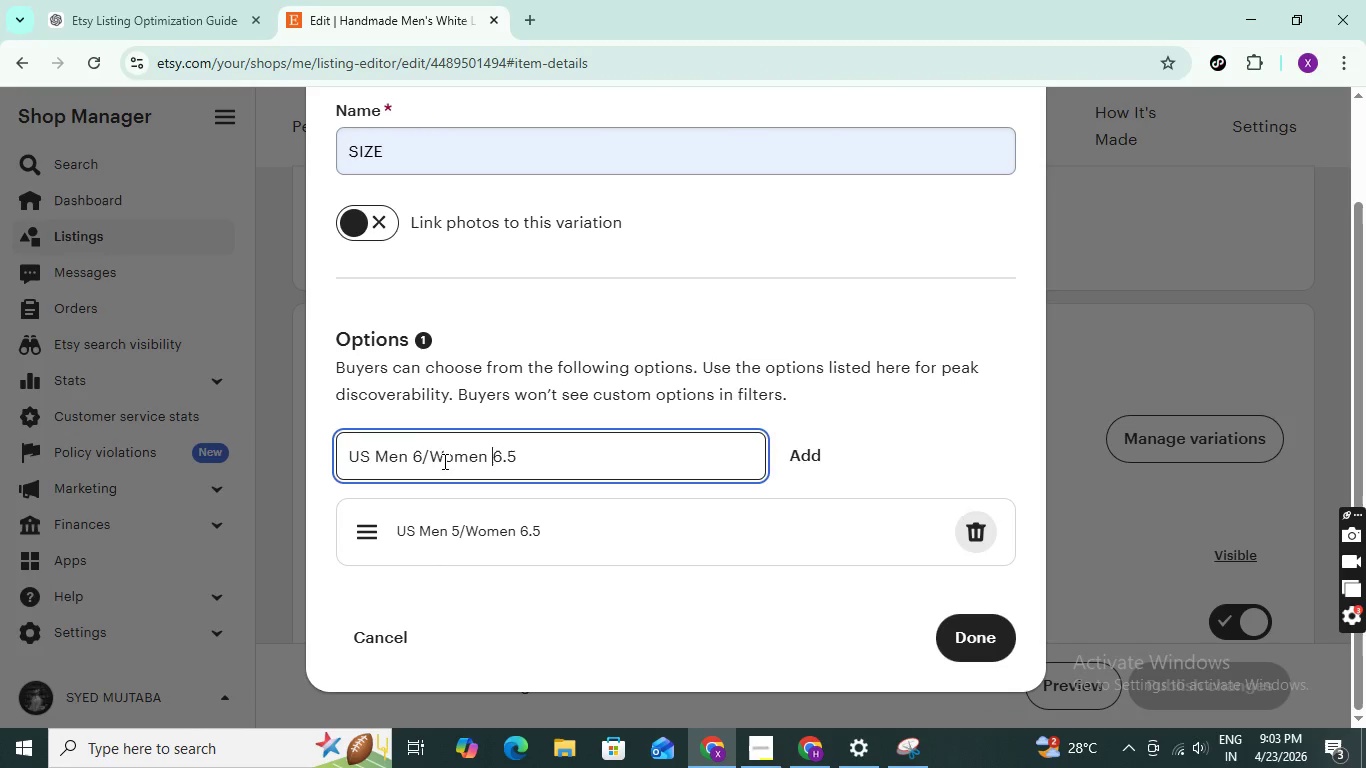 
key(ArrowRight)
 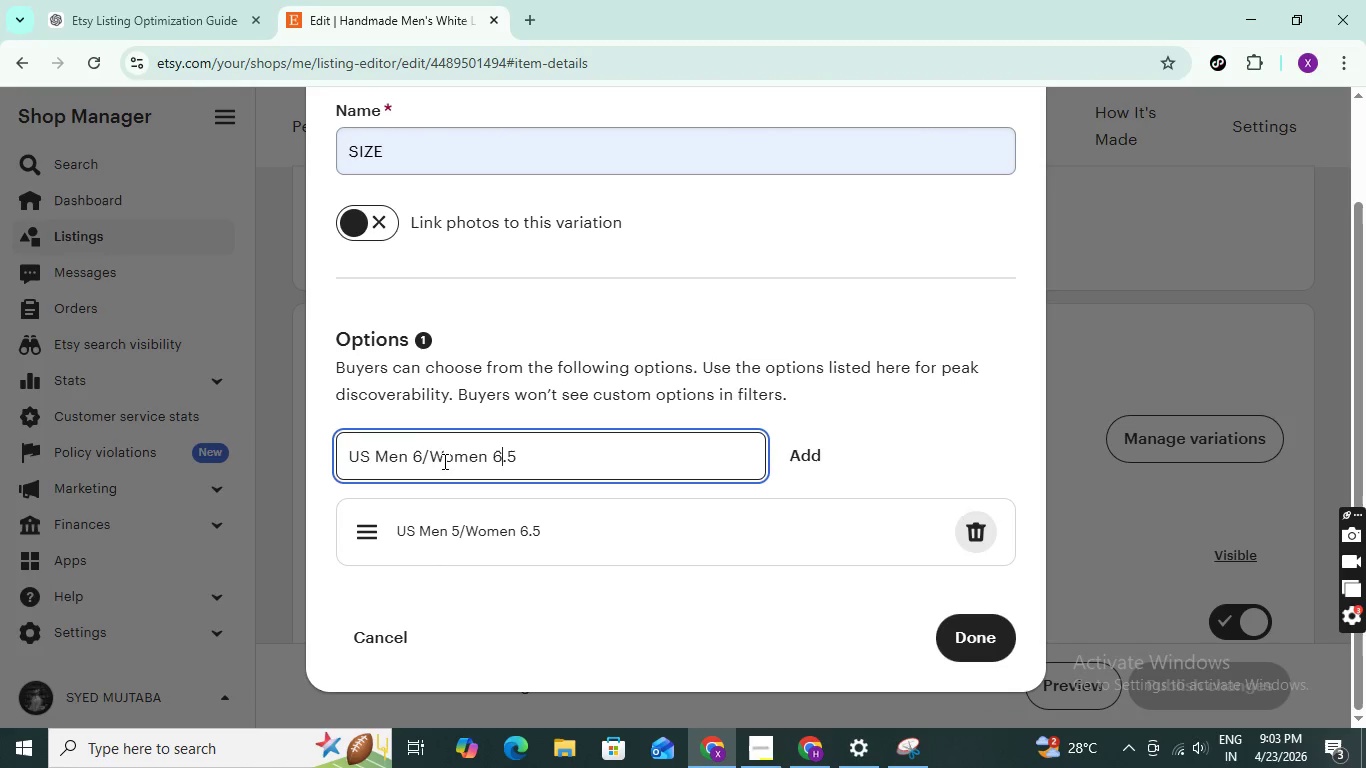 
key(ArrowRight)
 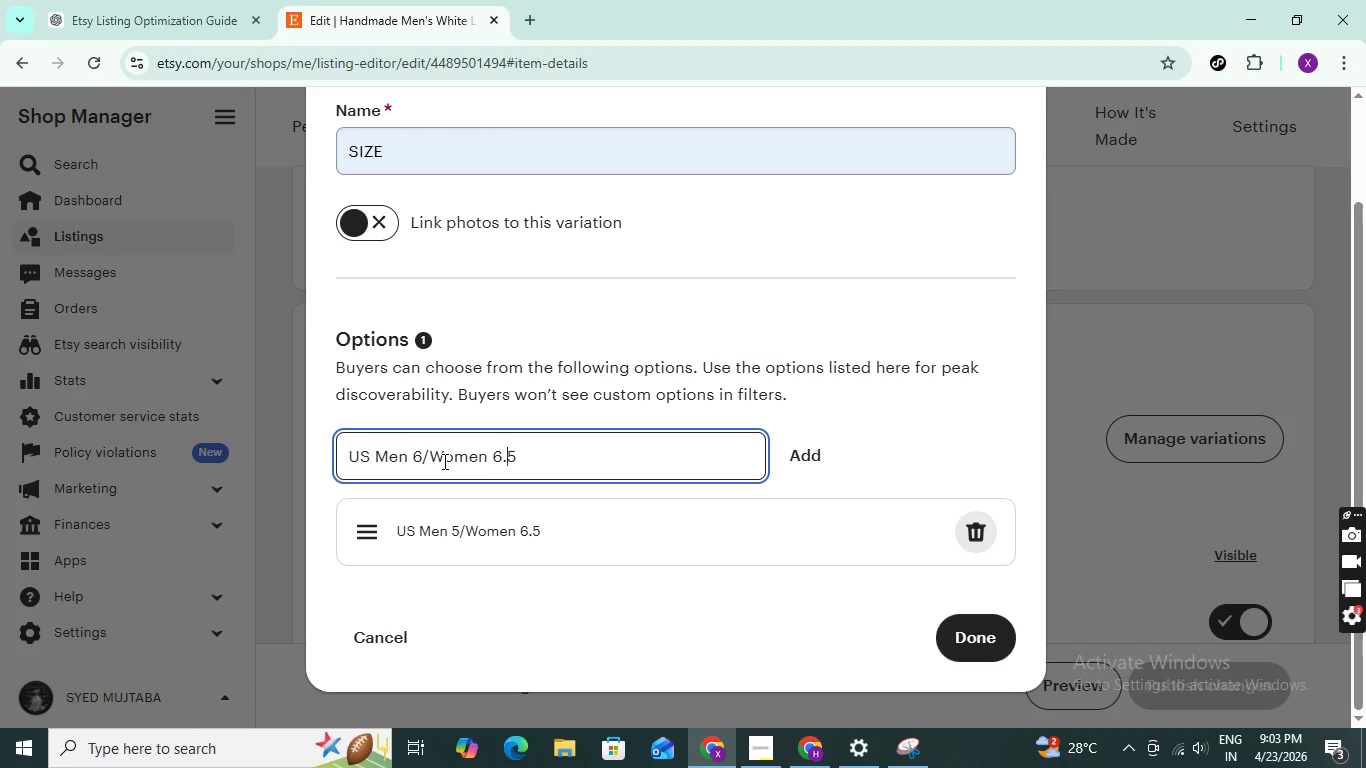 
key(ArrowRight)
 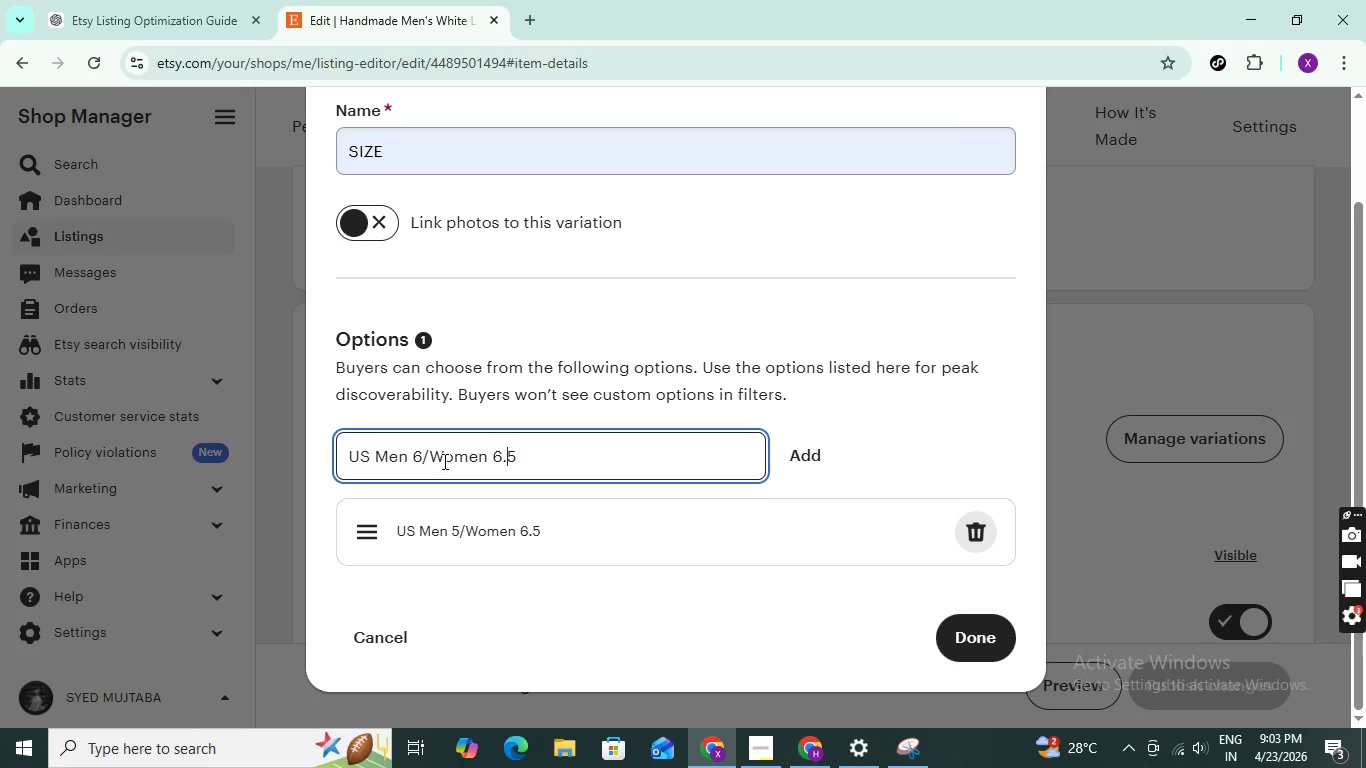 
key(ArrowRight)
 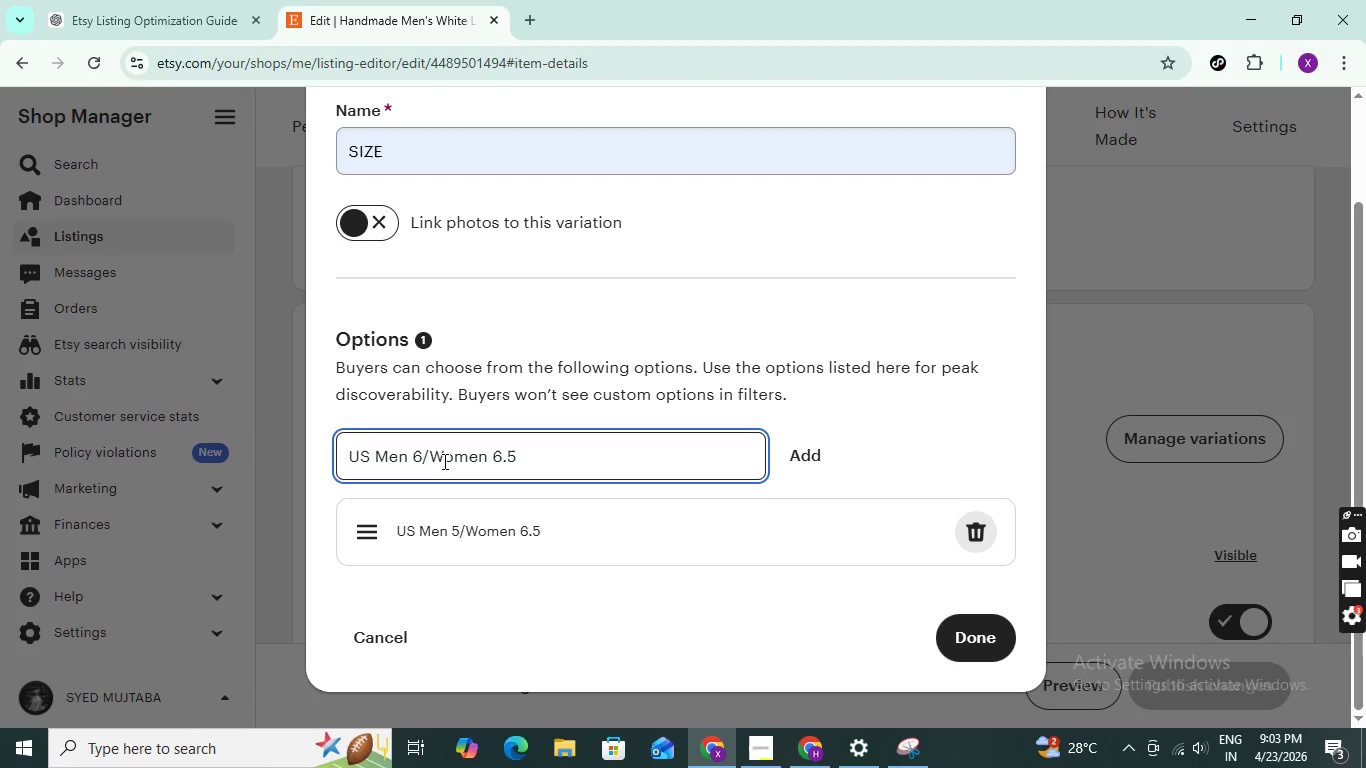 
key(Backspace)
 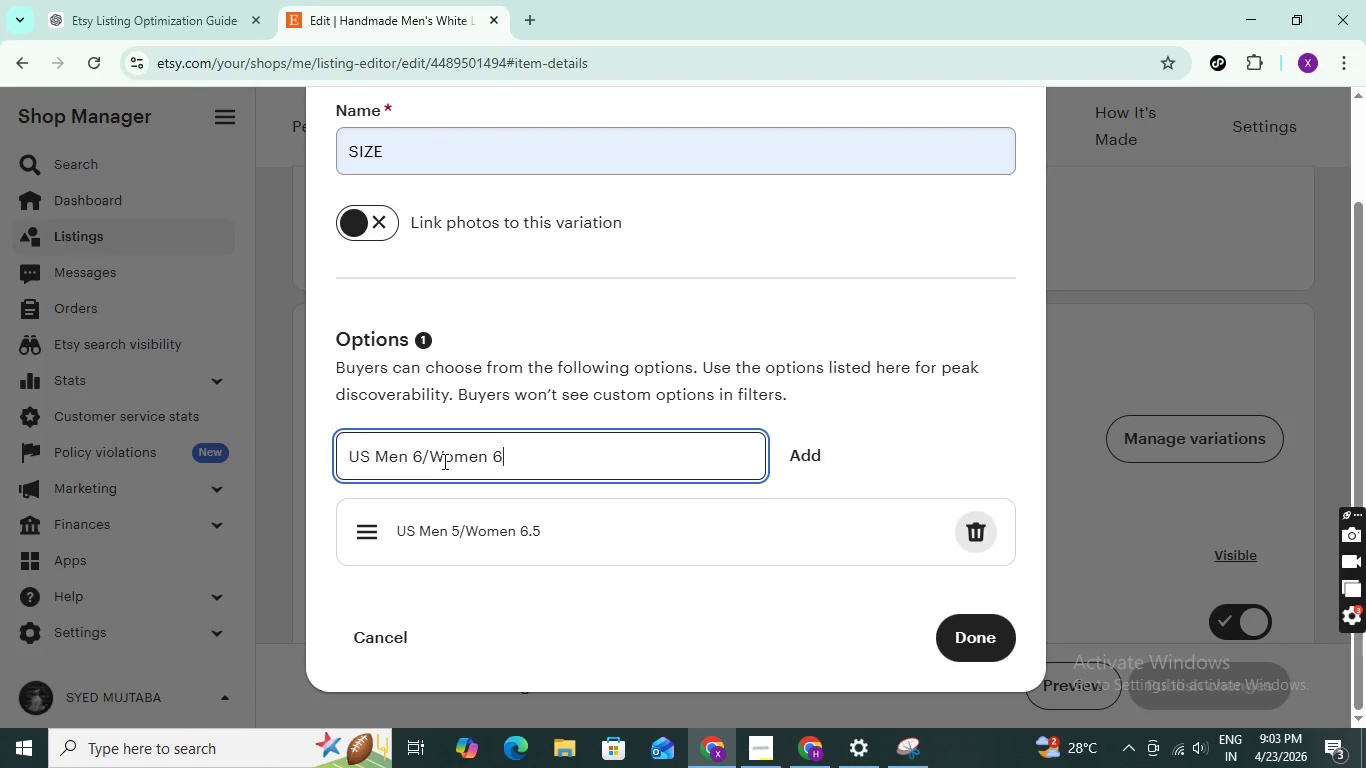 
key(Backspace)
 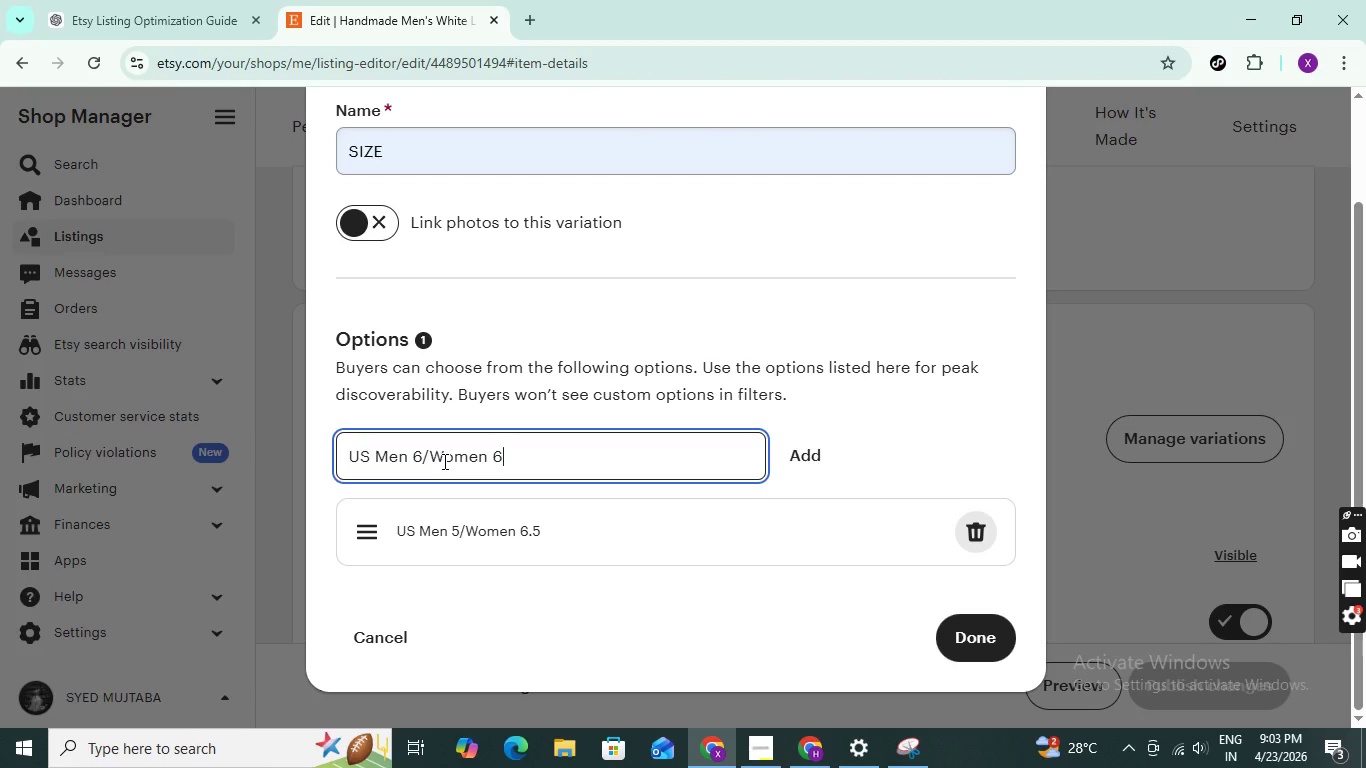 
key(Backspace)
 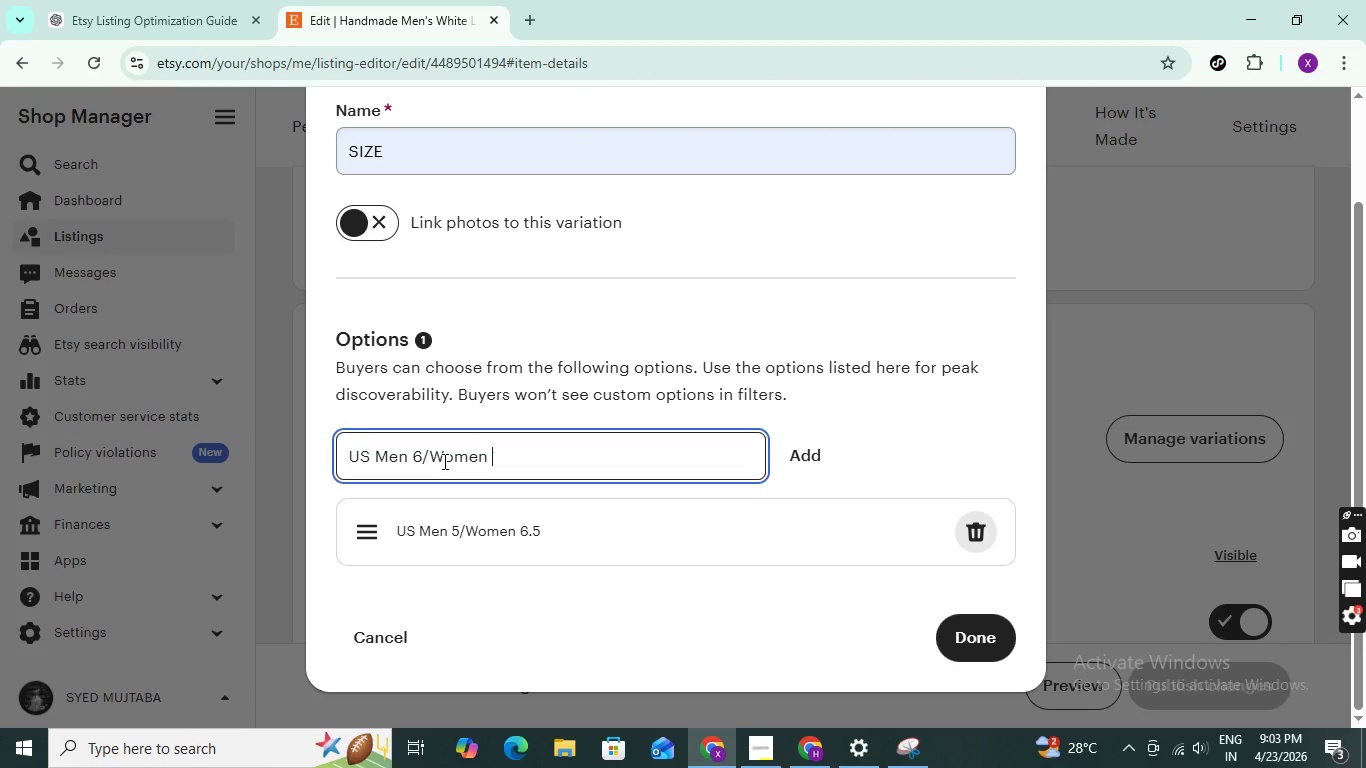 
key(7)
 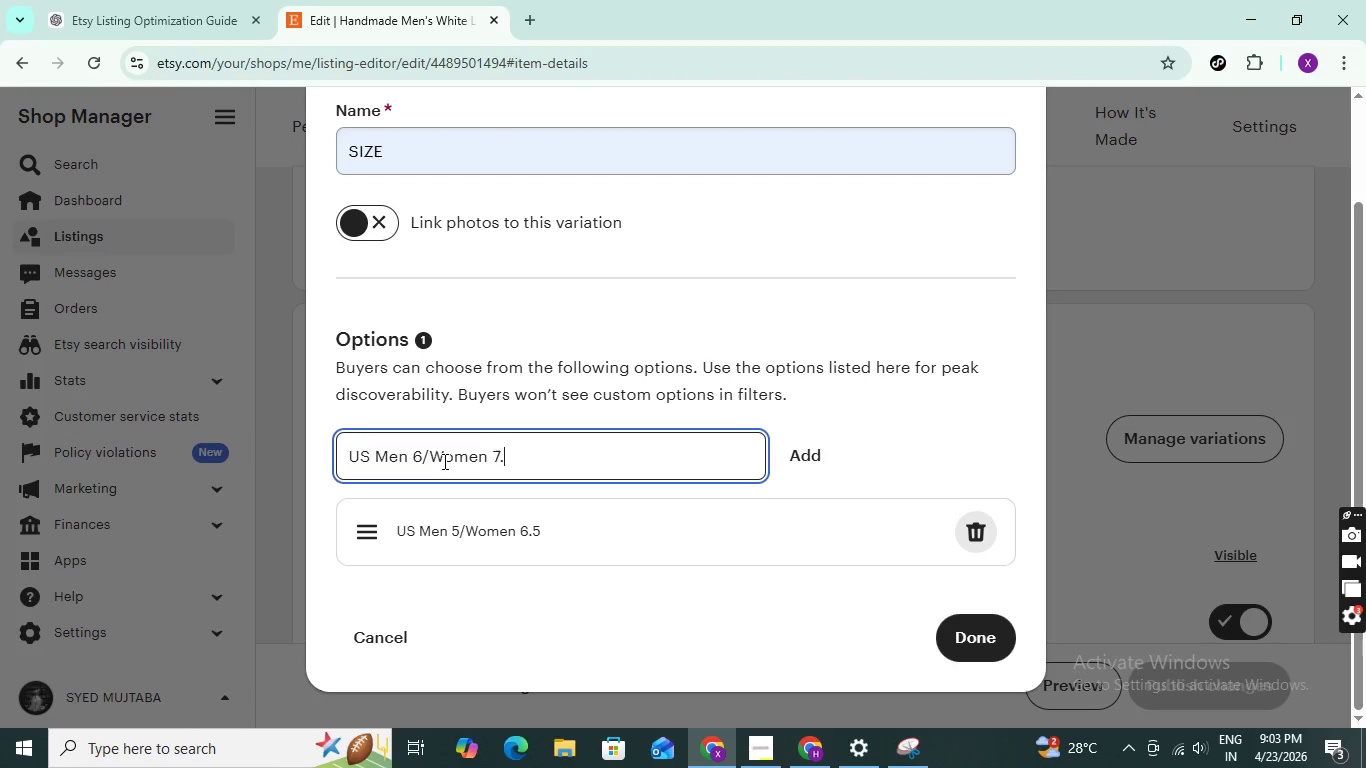 
key(Period)
 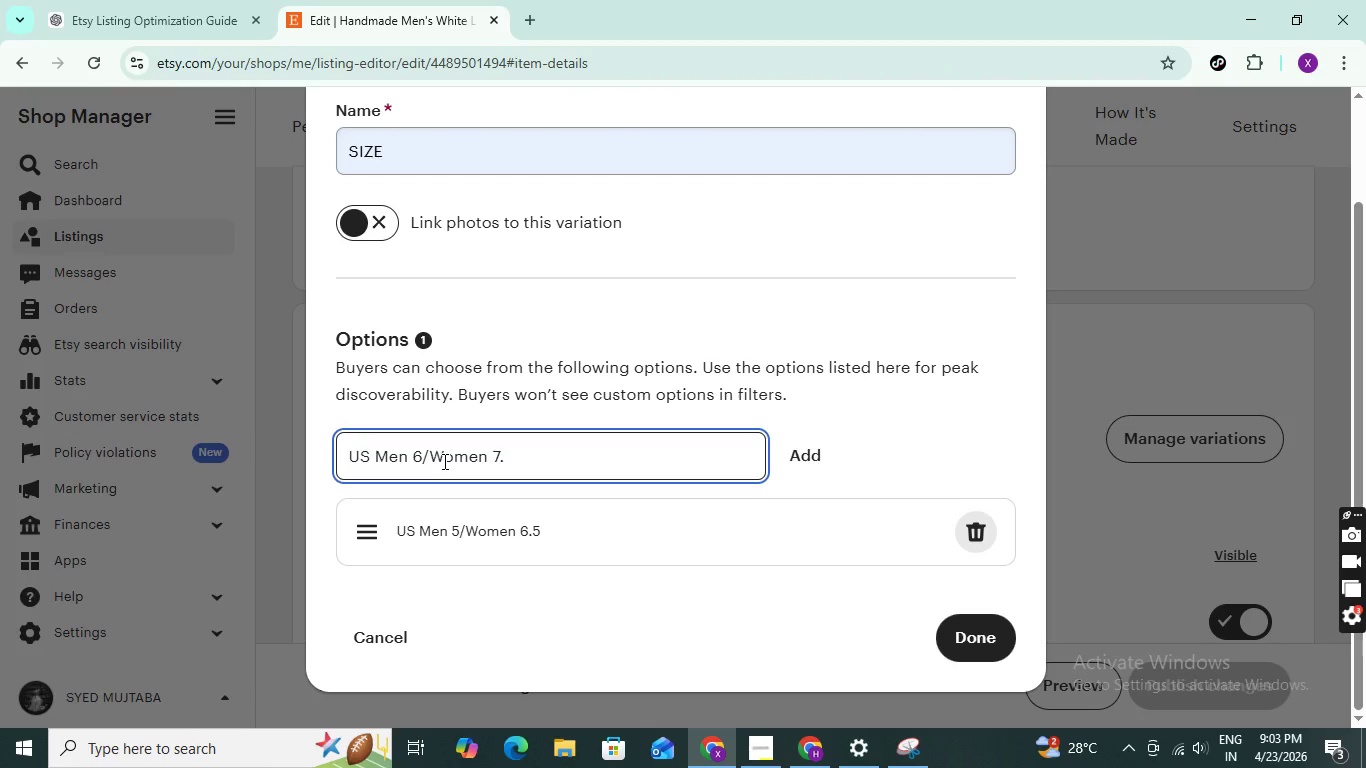 
key(5)
 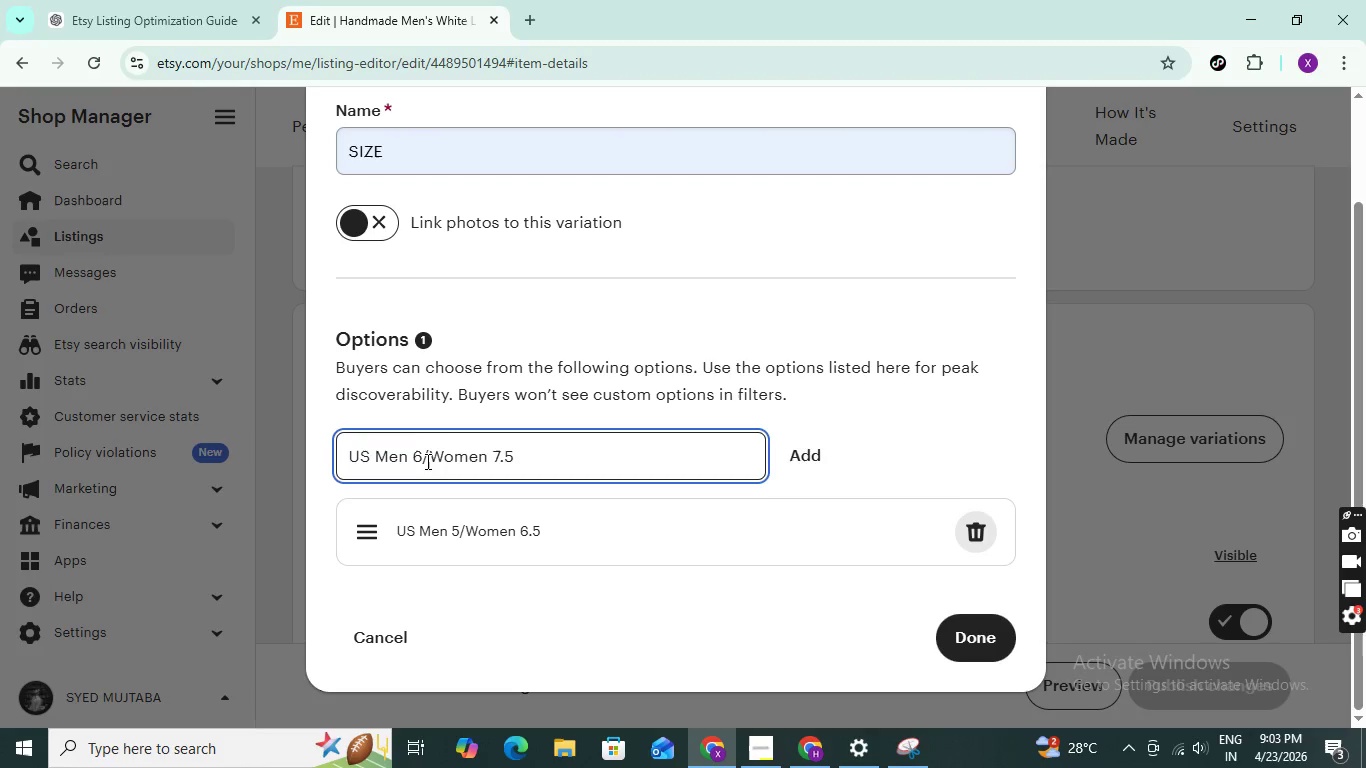 
wait(6.72)
 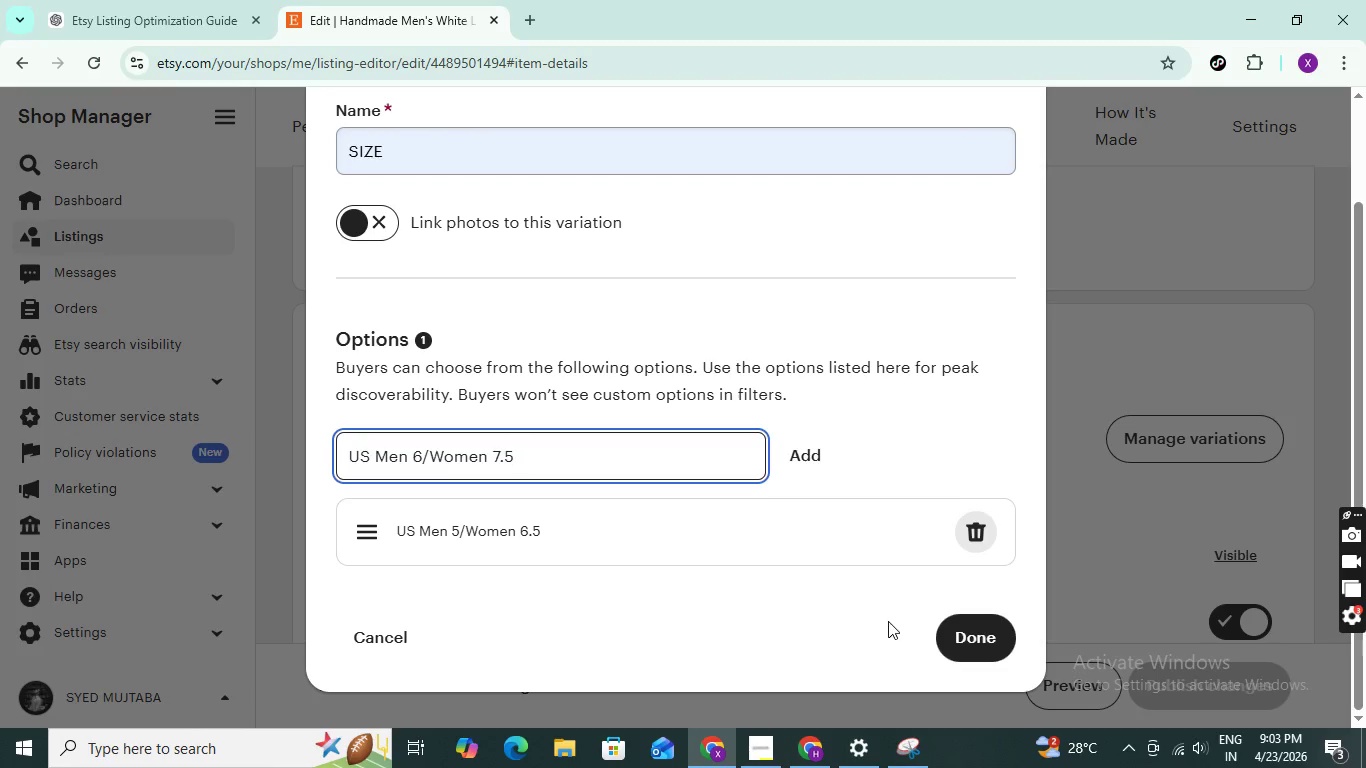 
left_click([422, 460])
 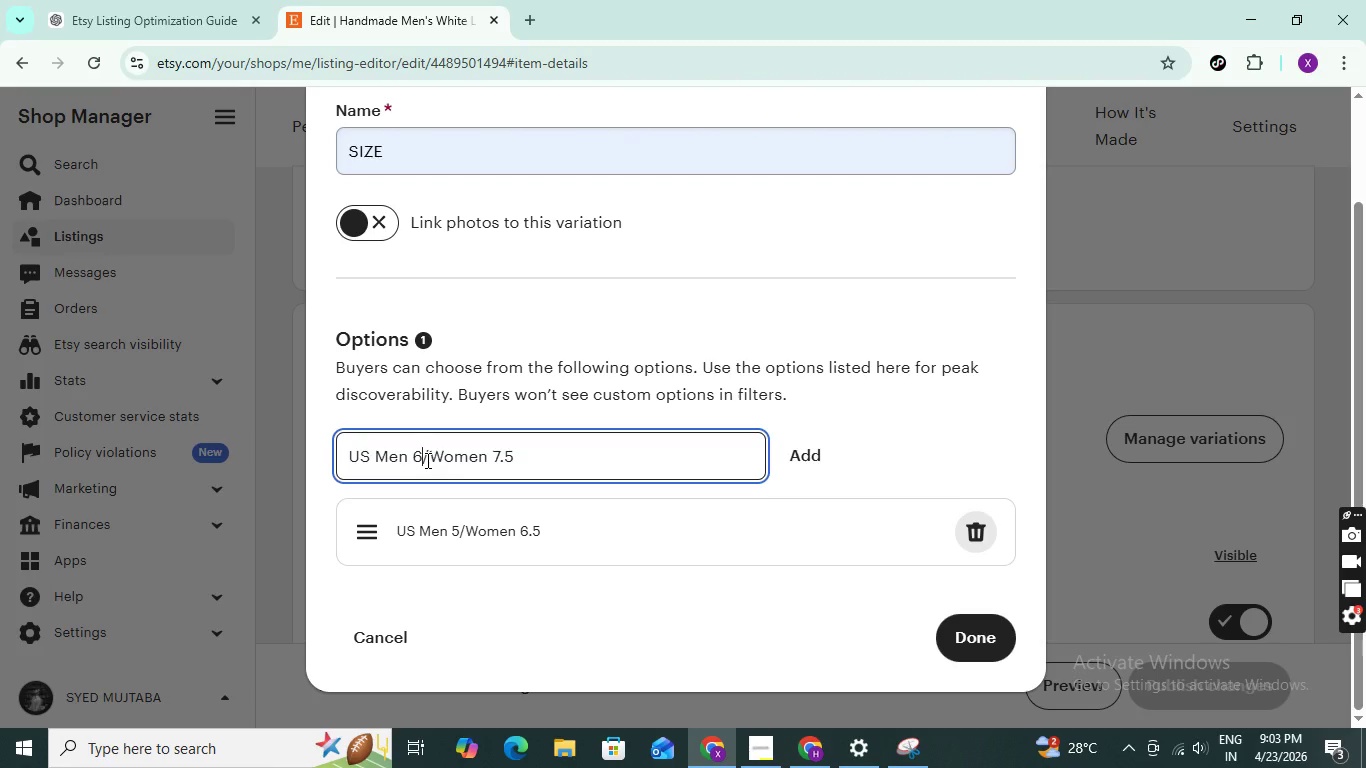 
left_click([524, 458])
 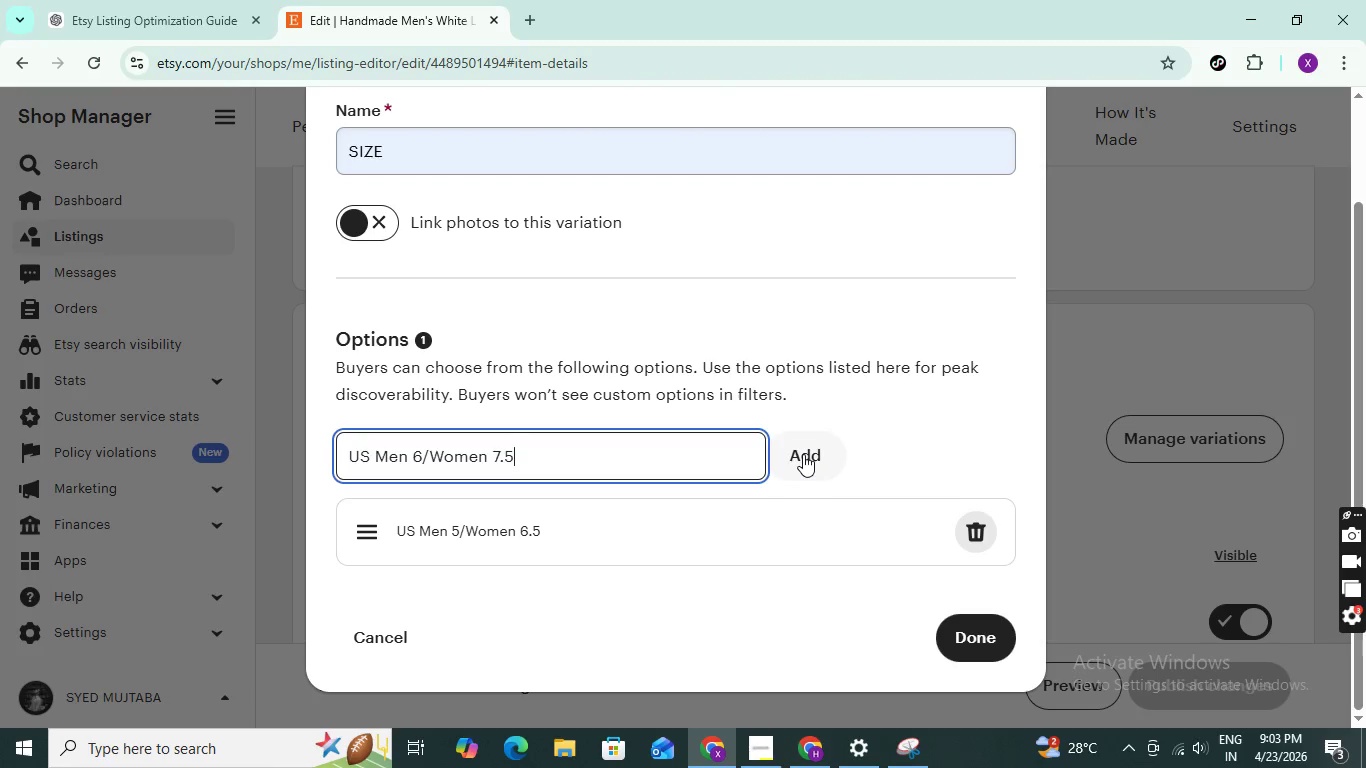 
left_click([803, 454])
 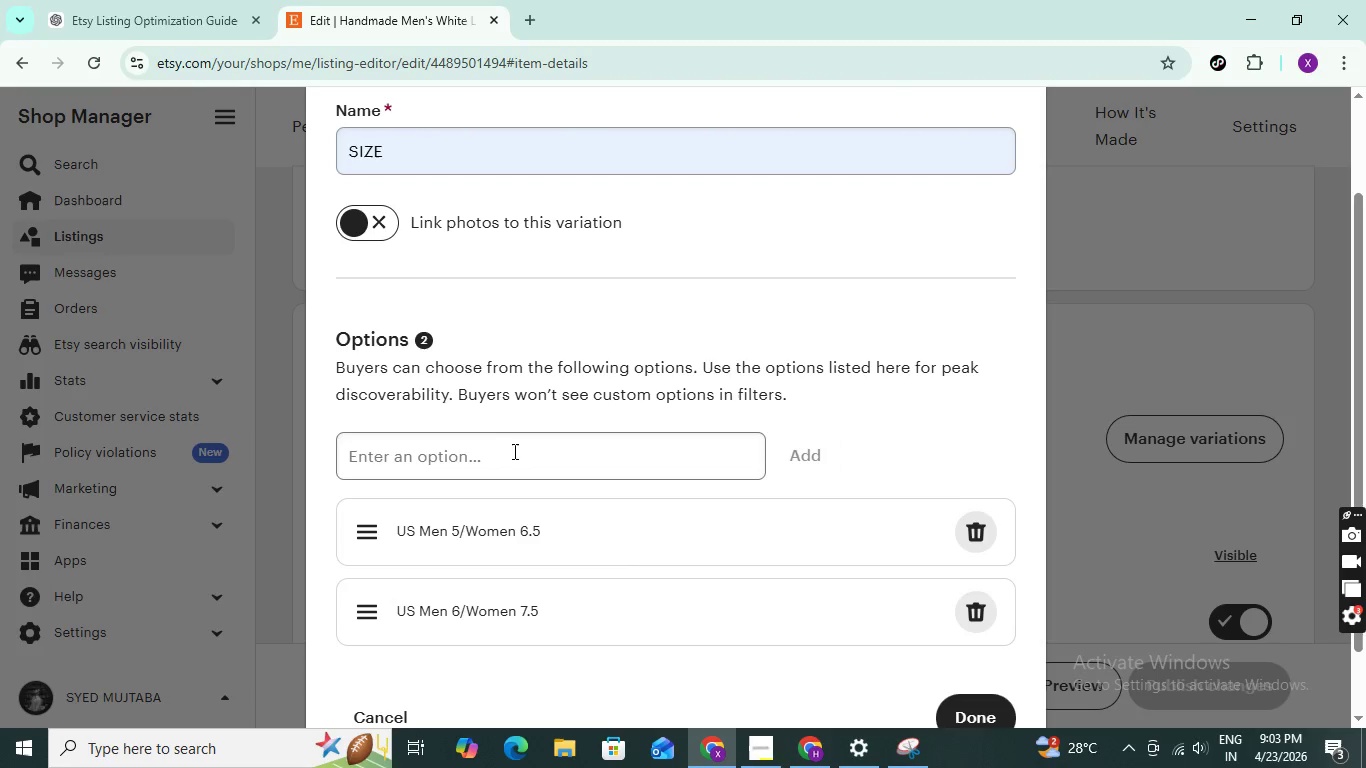 
left_click([512, 452])
 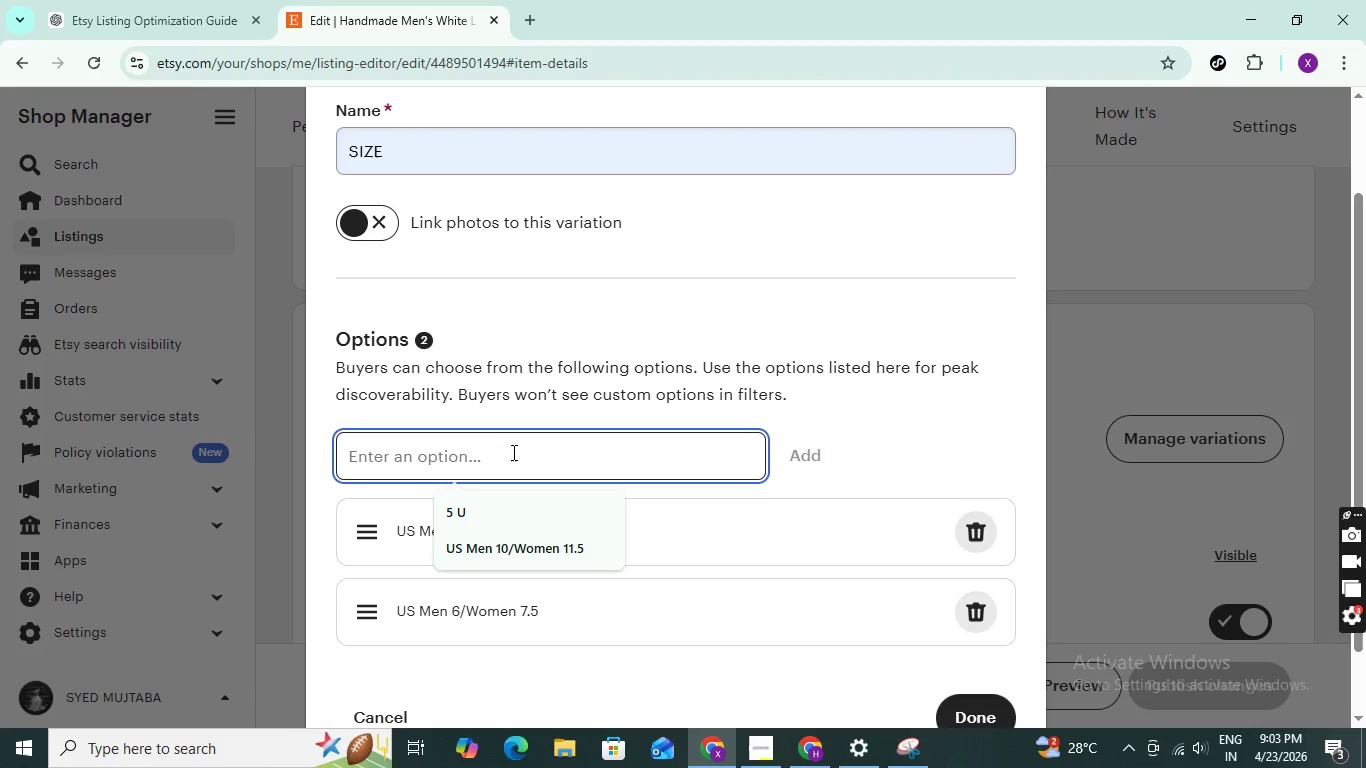 
key(Control+V)
 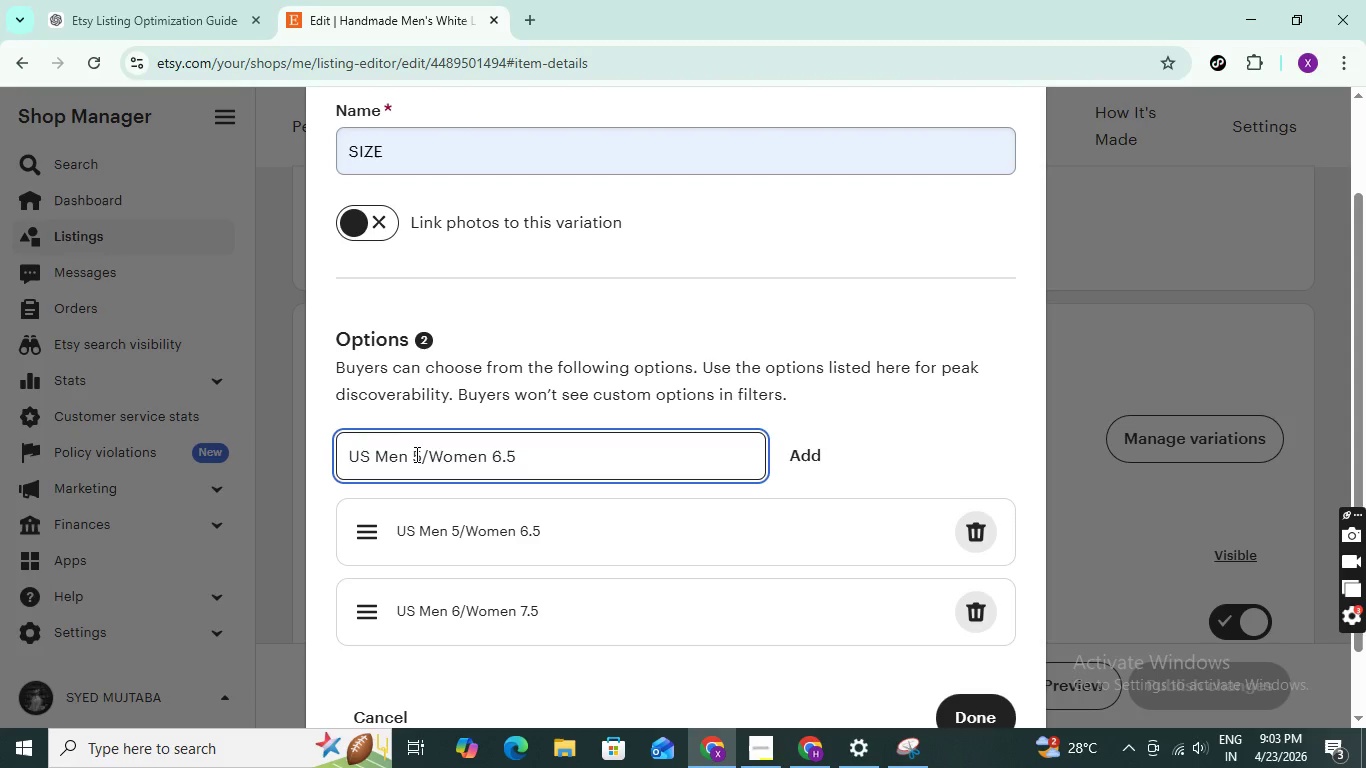 
left_click([417, 454])
 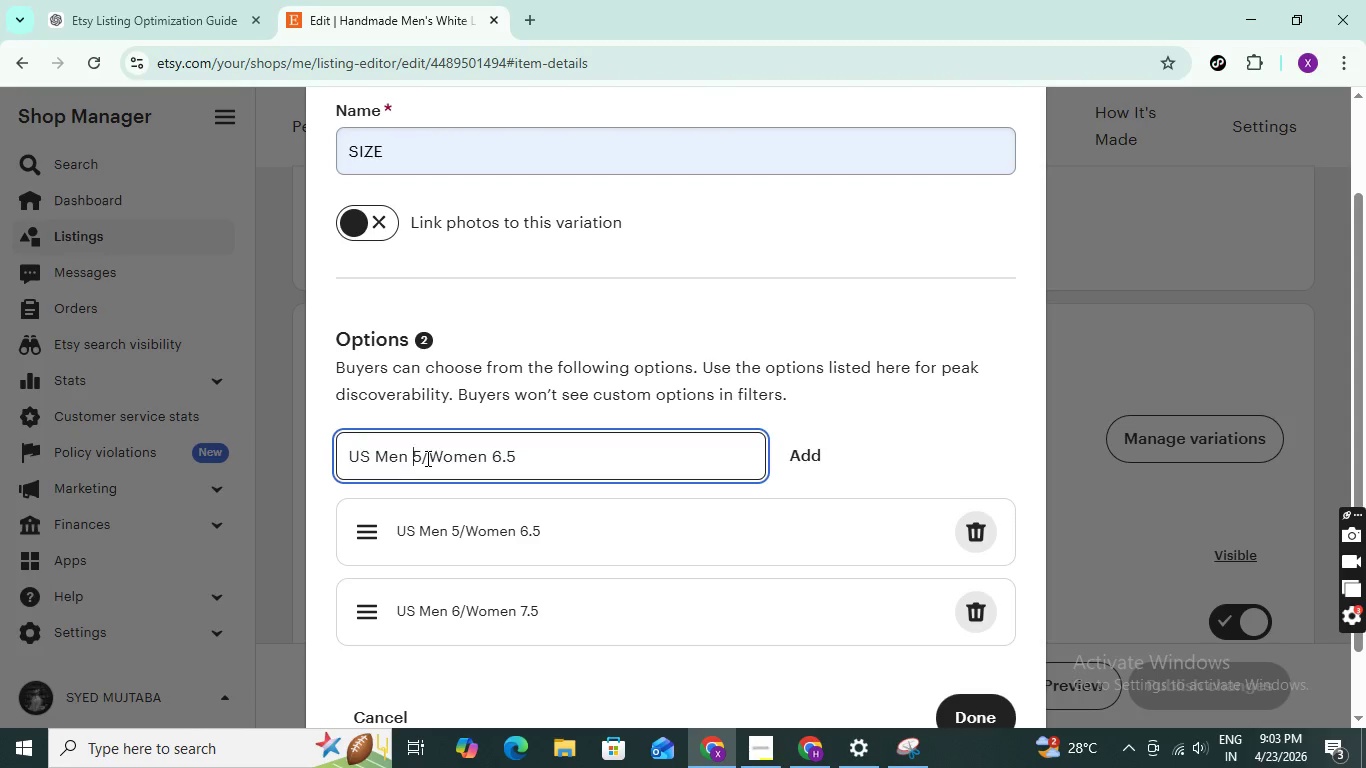 
key(ArrowRight)
 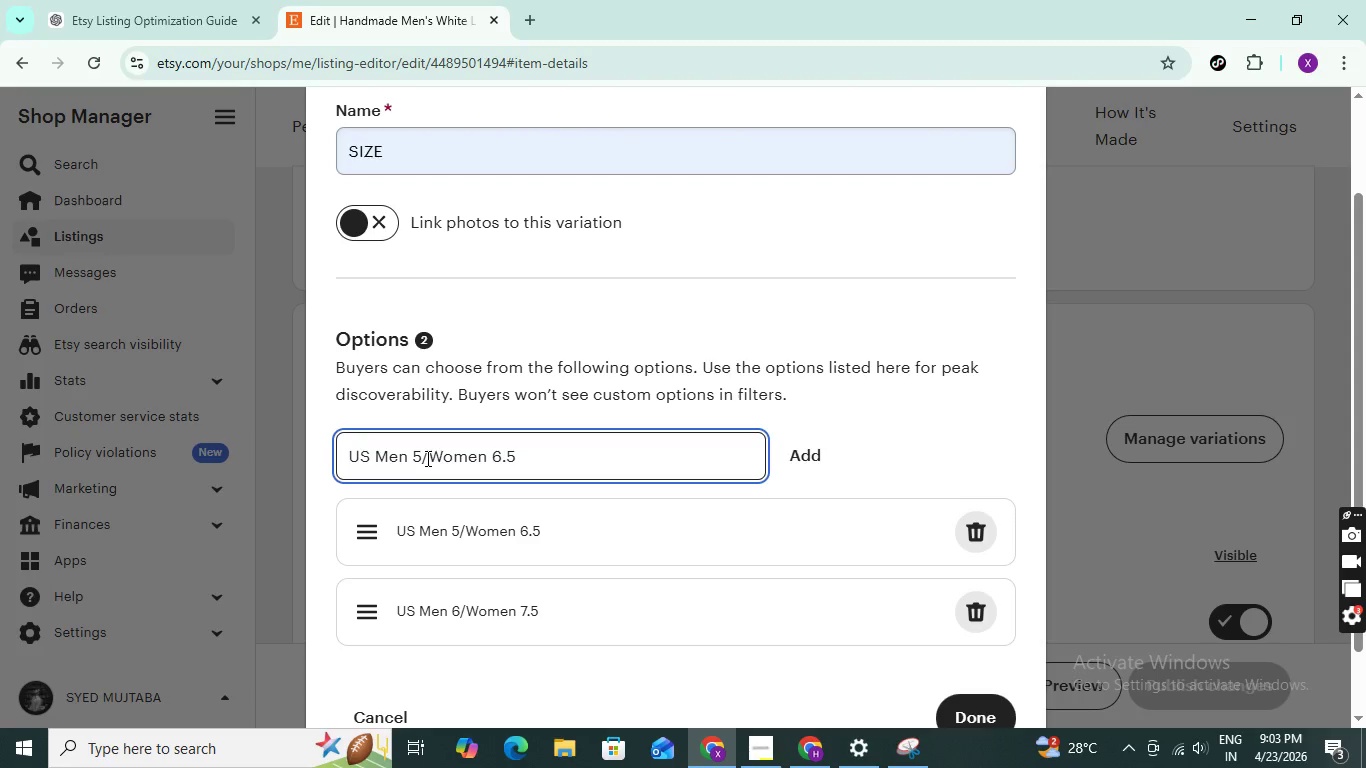 
key(Backspace)
 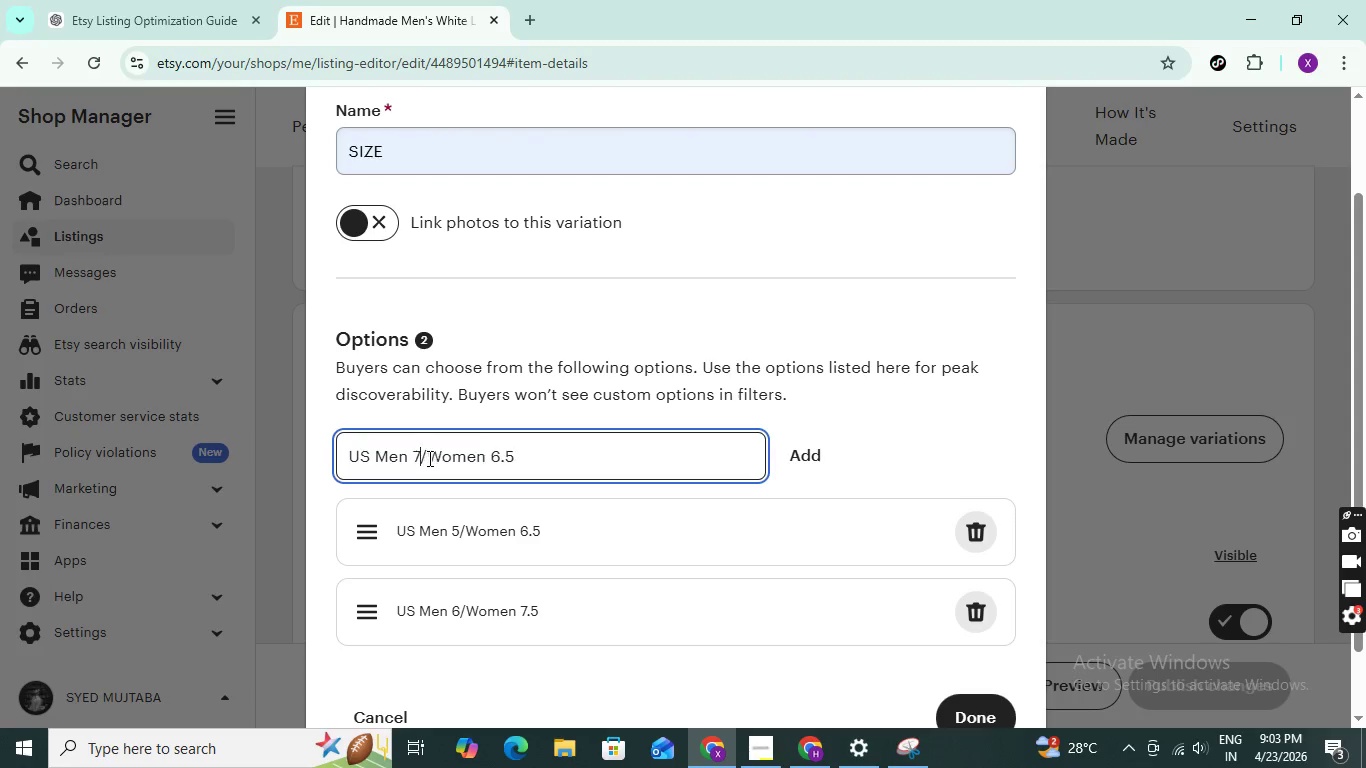 
key(7)
 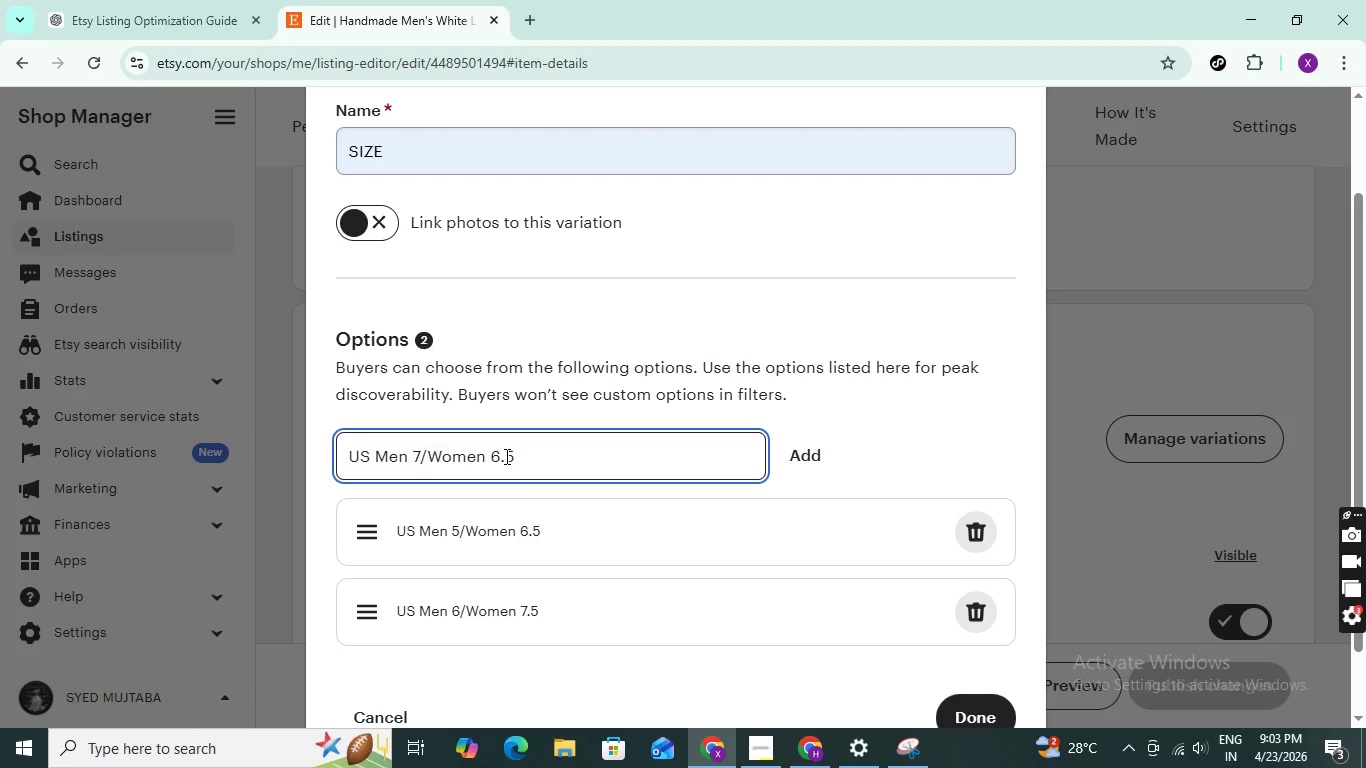 
left_click([498, 457])
 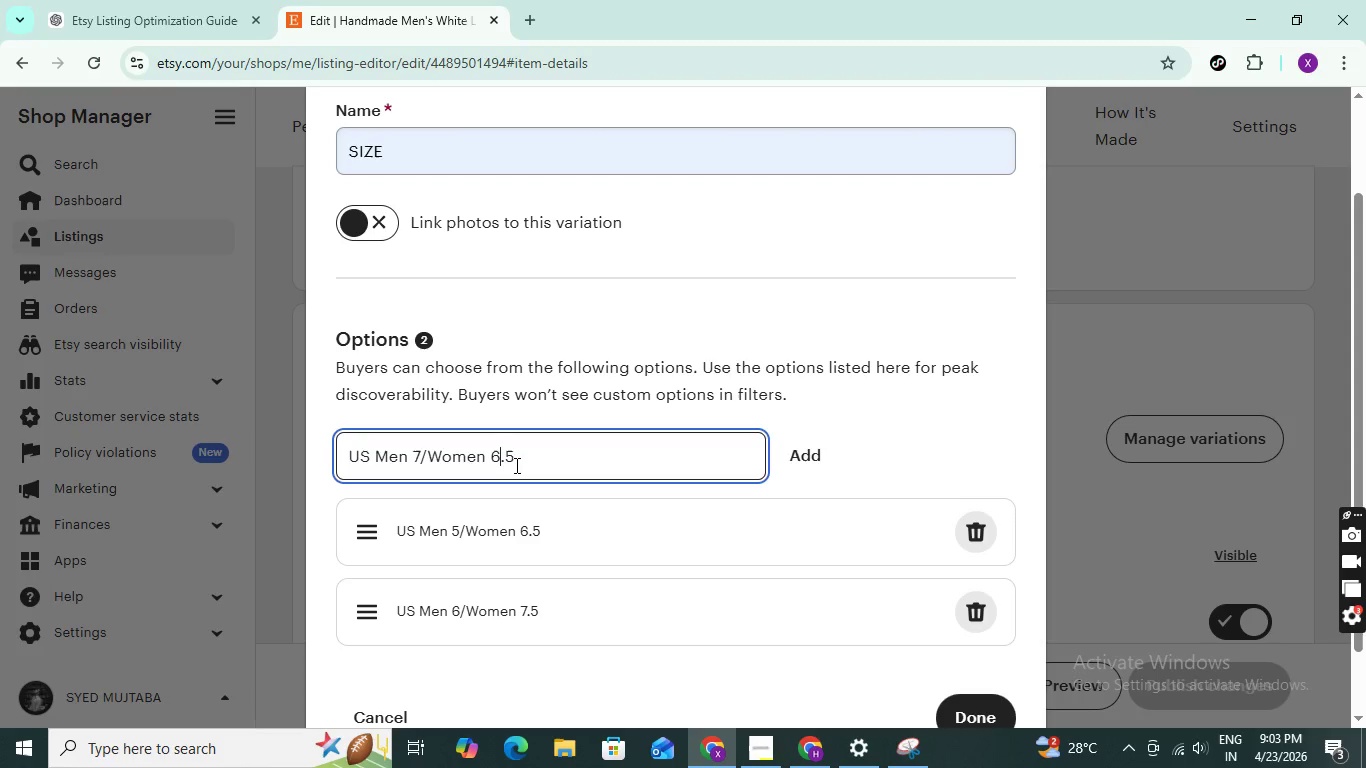 
key(Backspace)
 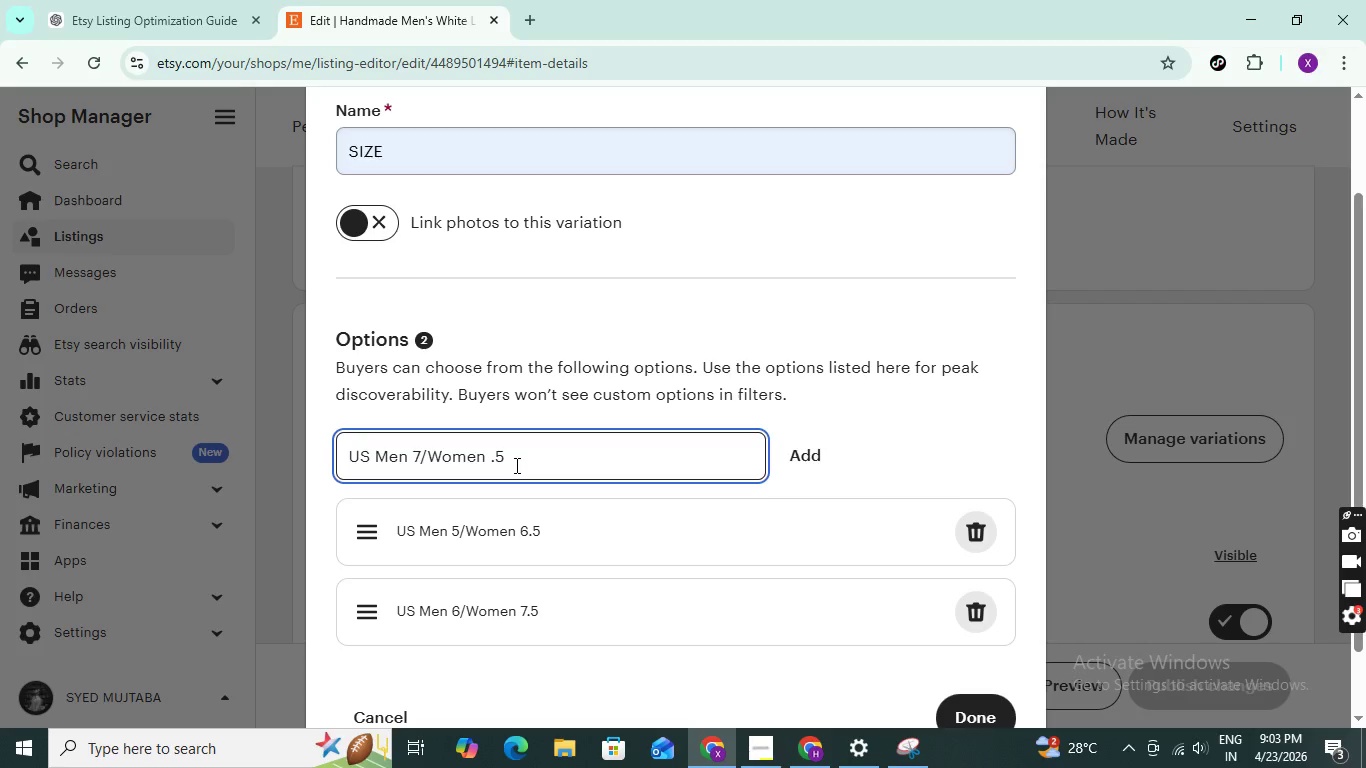 
key(8)
 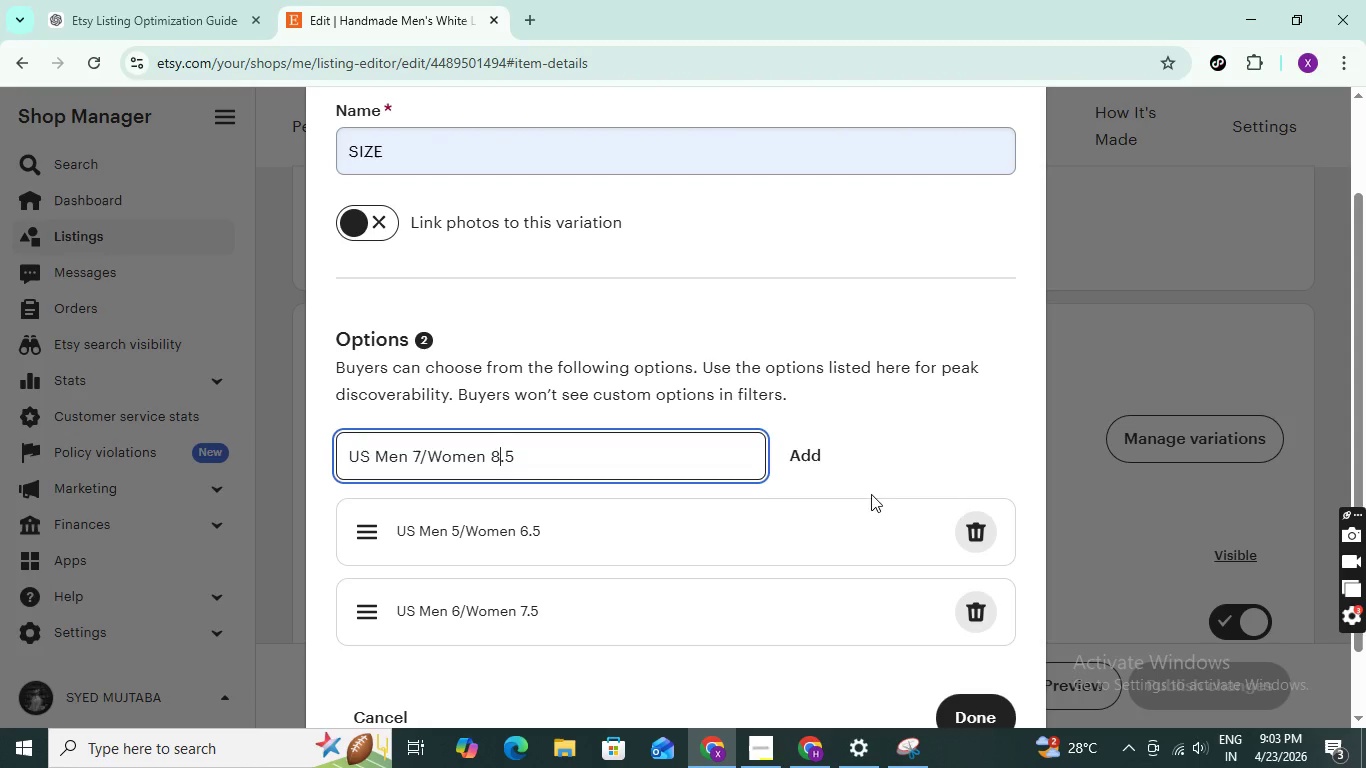 
left_click([815, 445])
 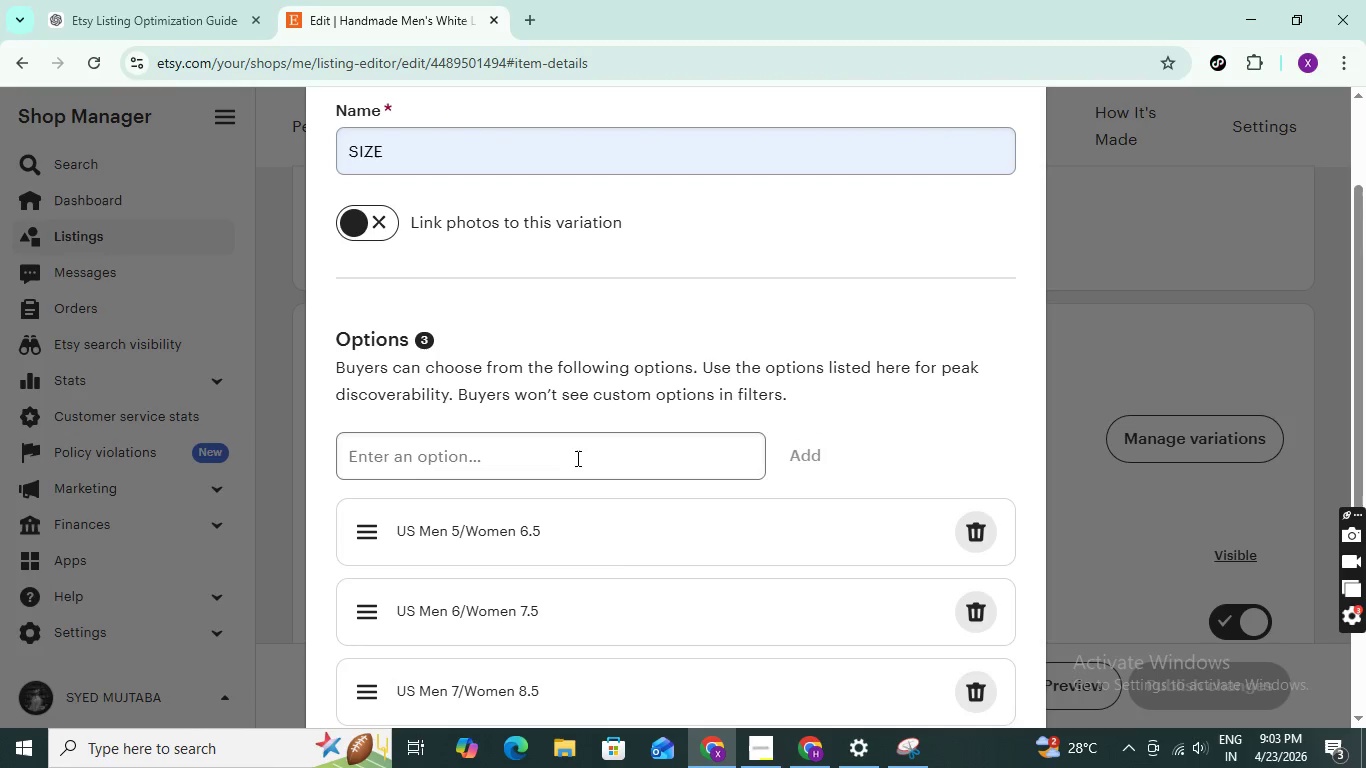 
left_click([576, 458])
 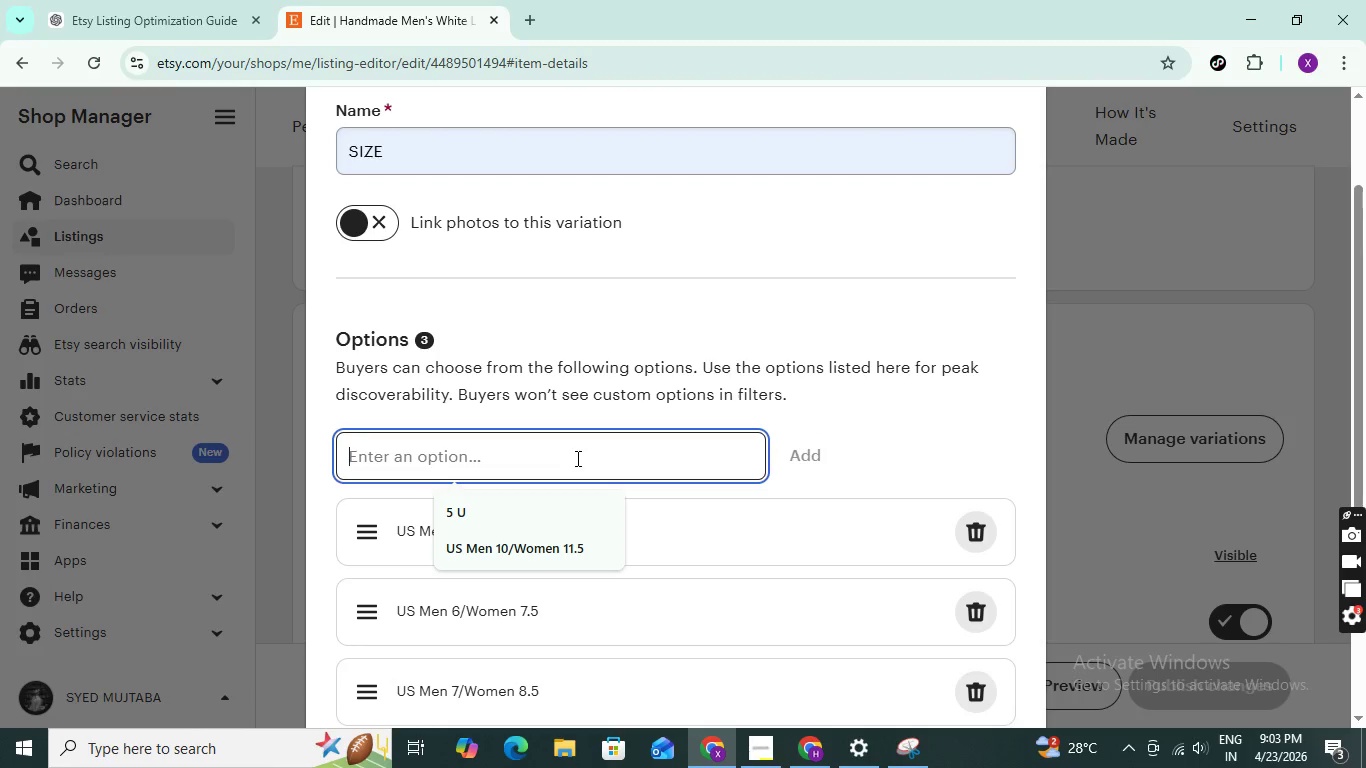 
key(Control+V)
 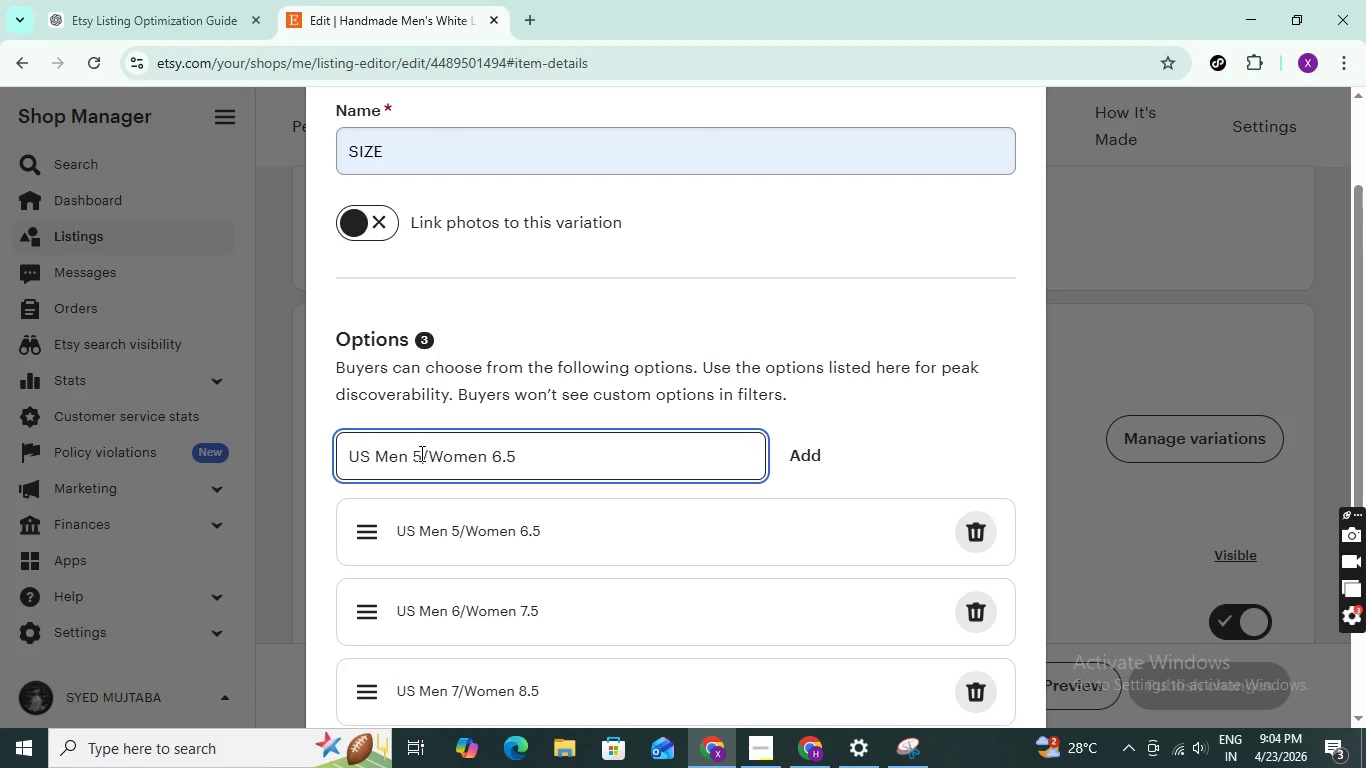 
left_click([420, 454])
 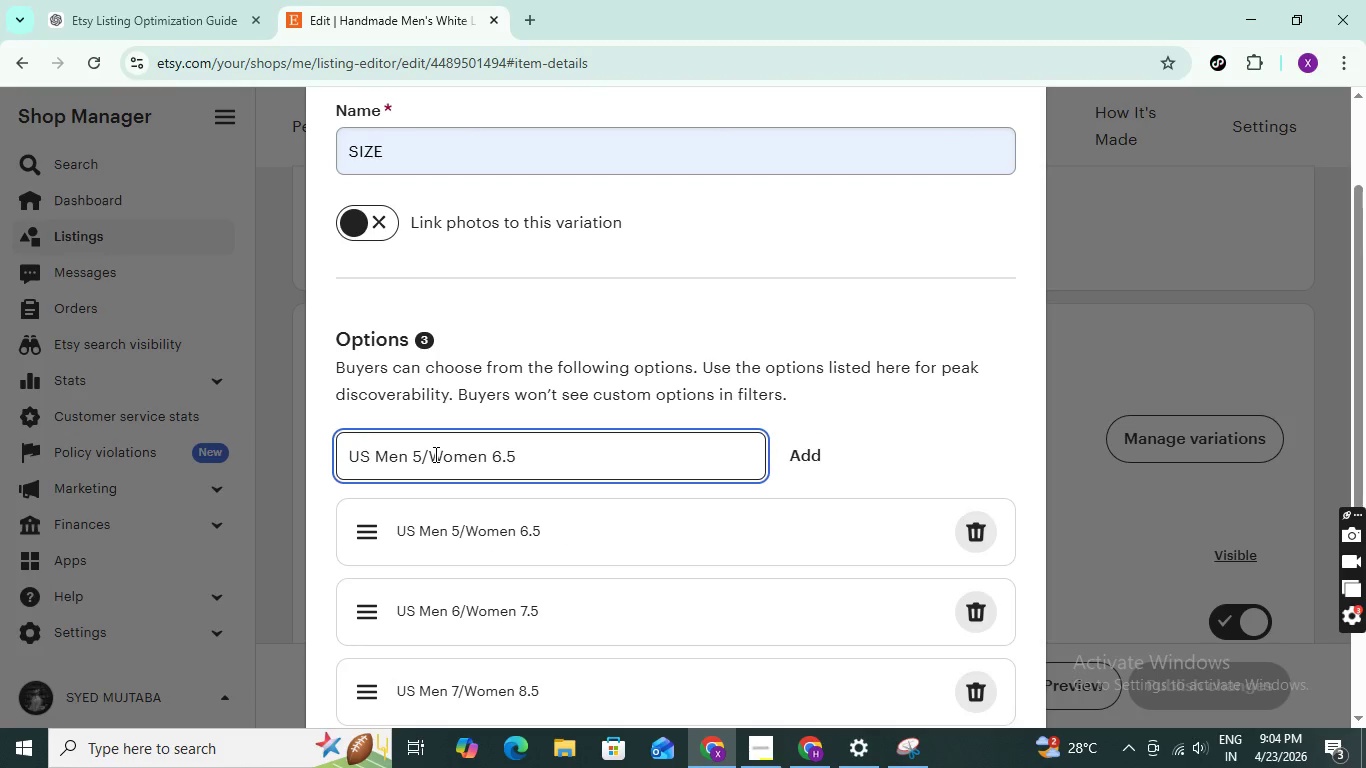 
key(Backspace)
 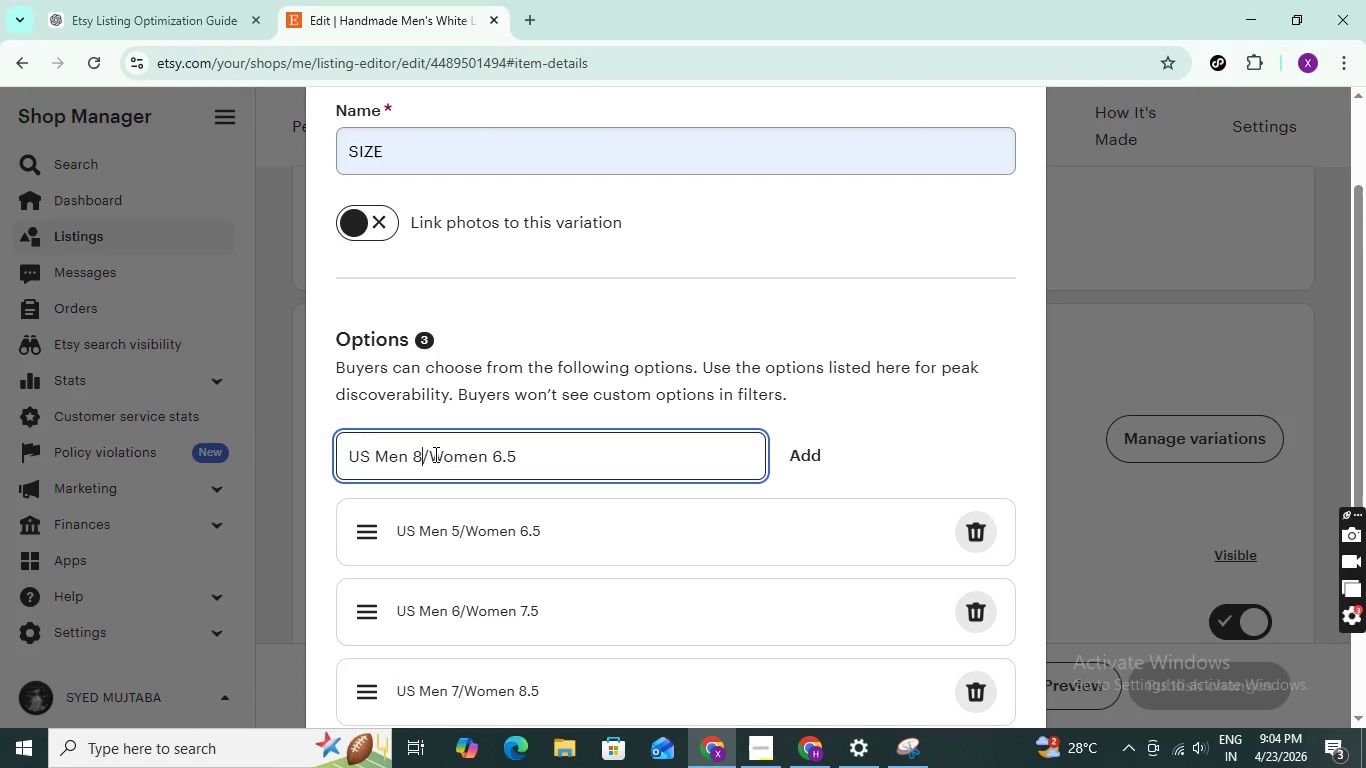 
key(8)
 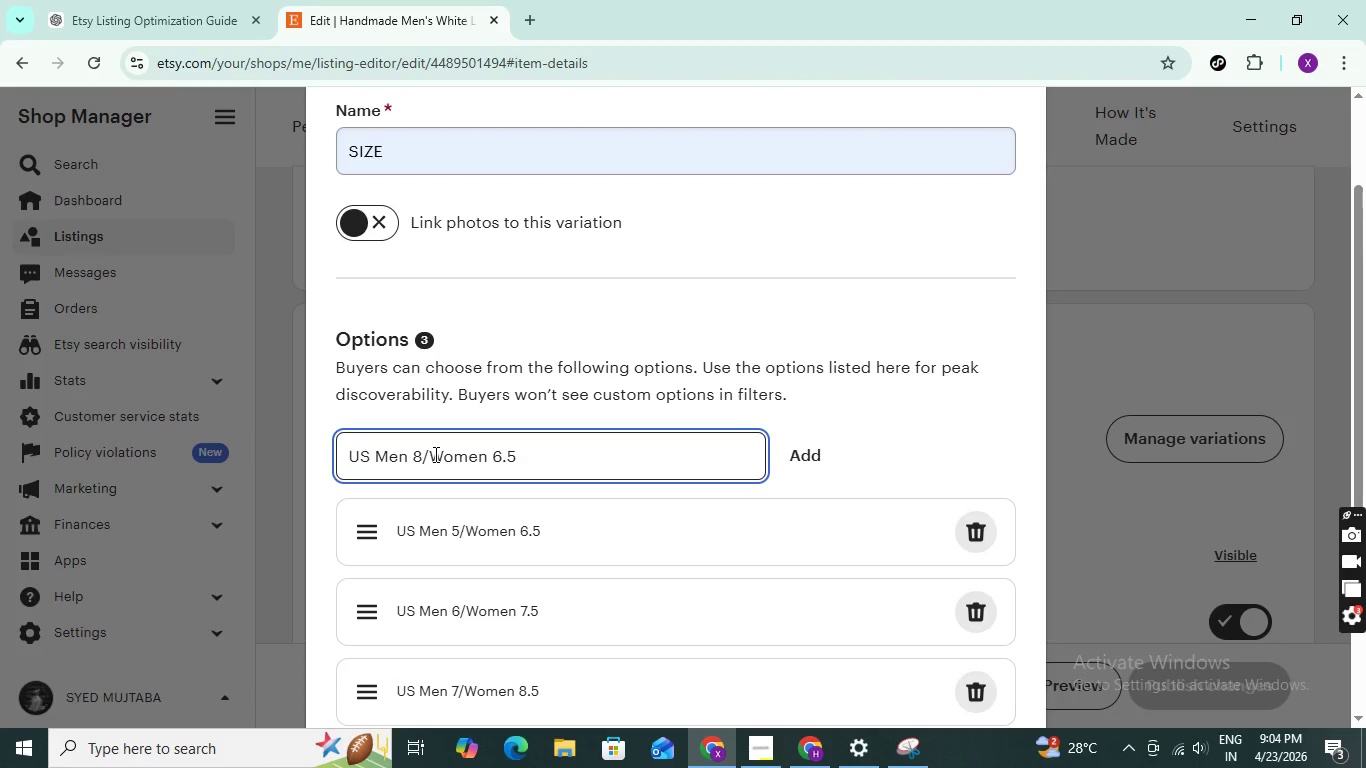 
key(ArrowRight)
 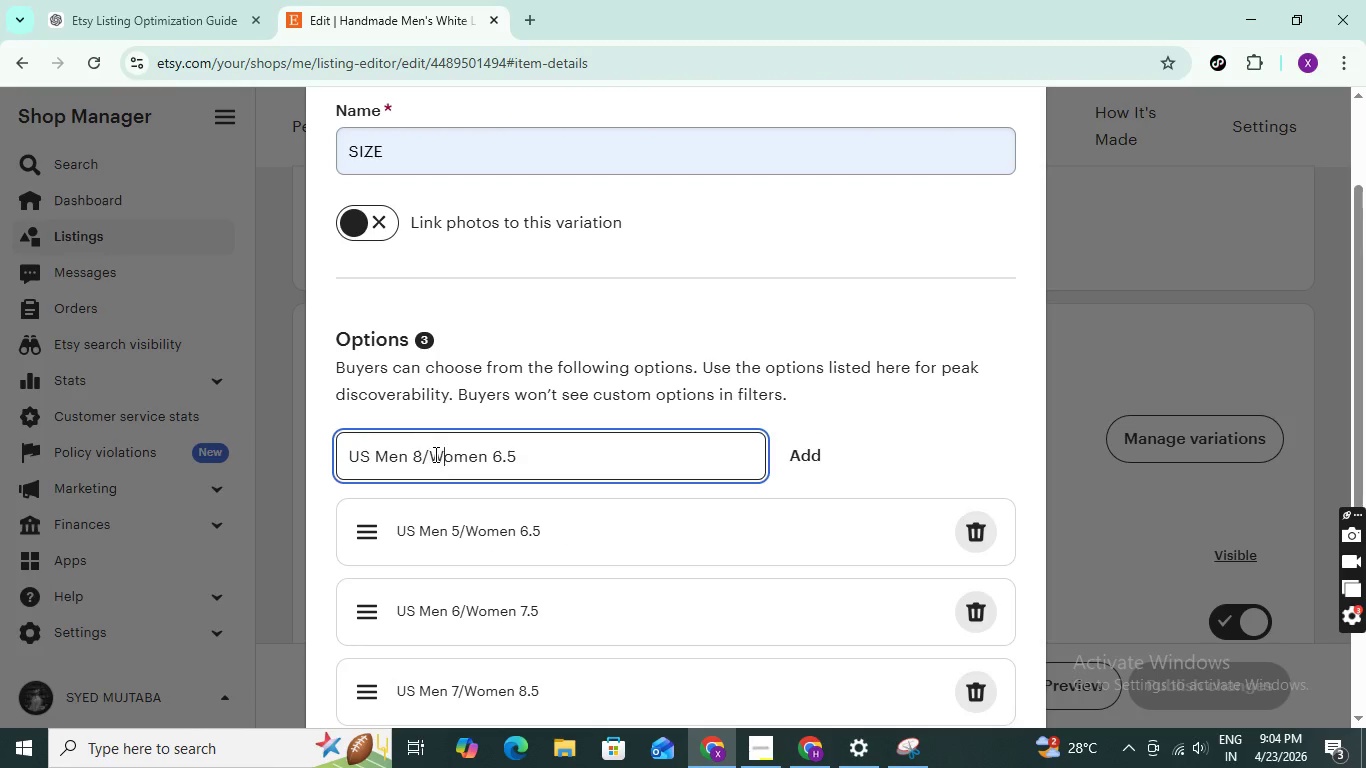 
key(ArrowRight)
 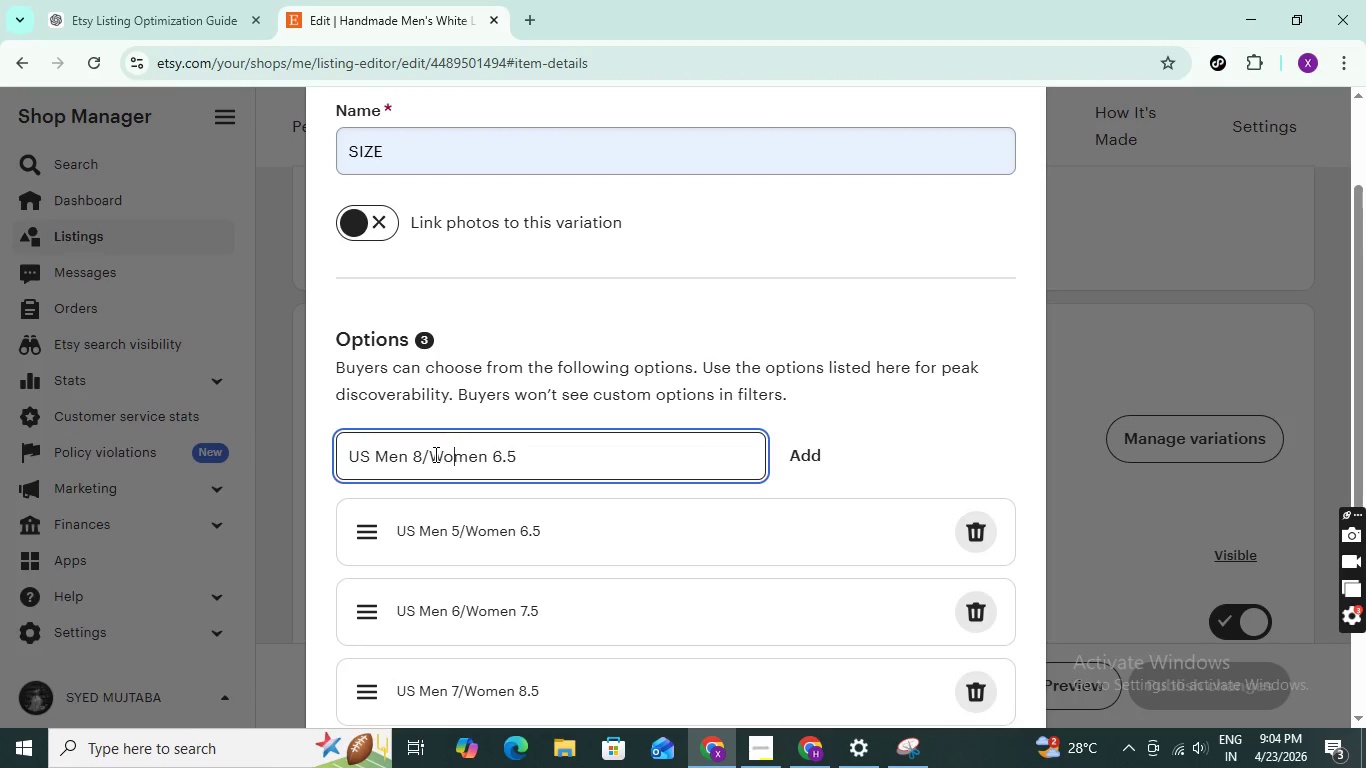 
key(ArrowRight)
 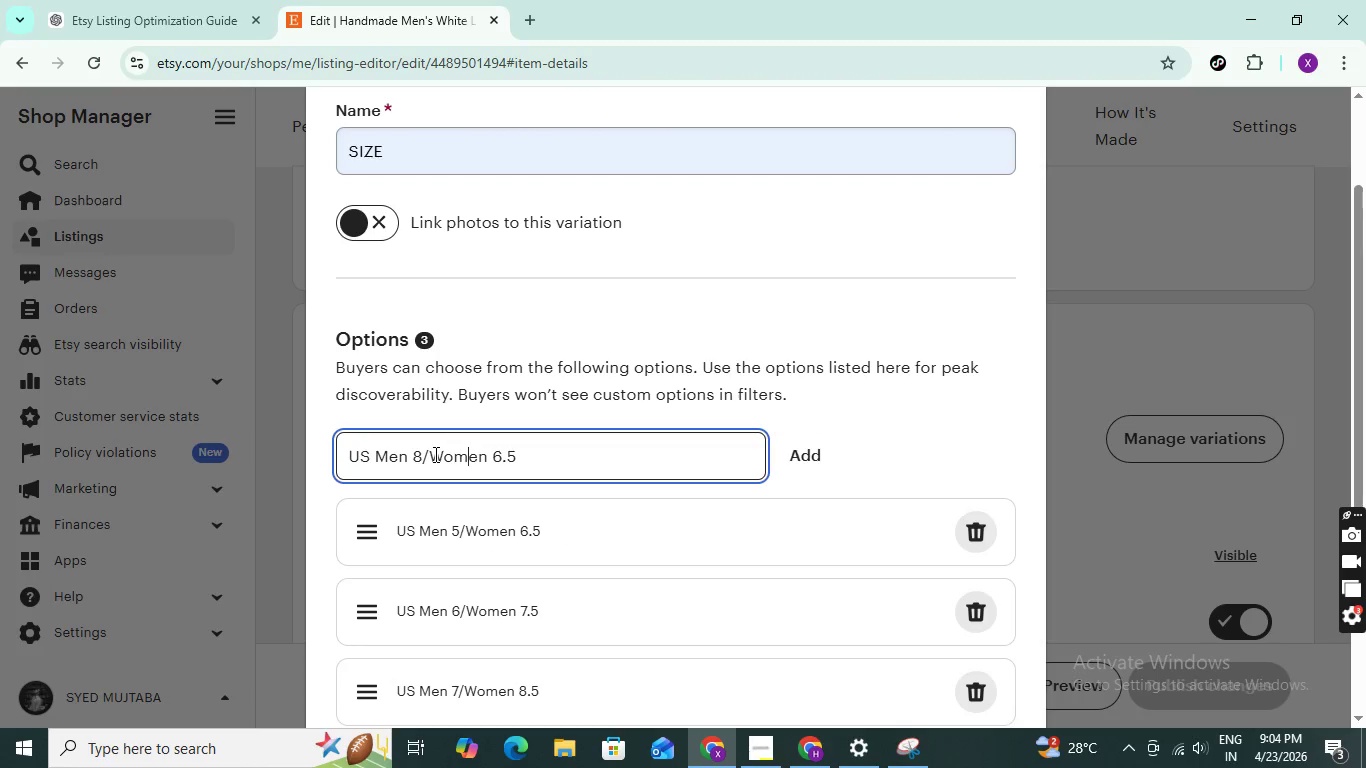 
key(ArrowRight)
 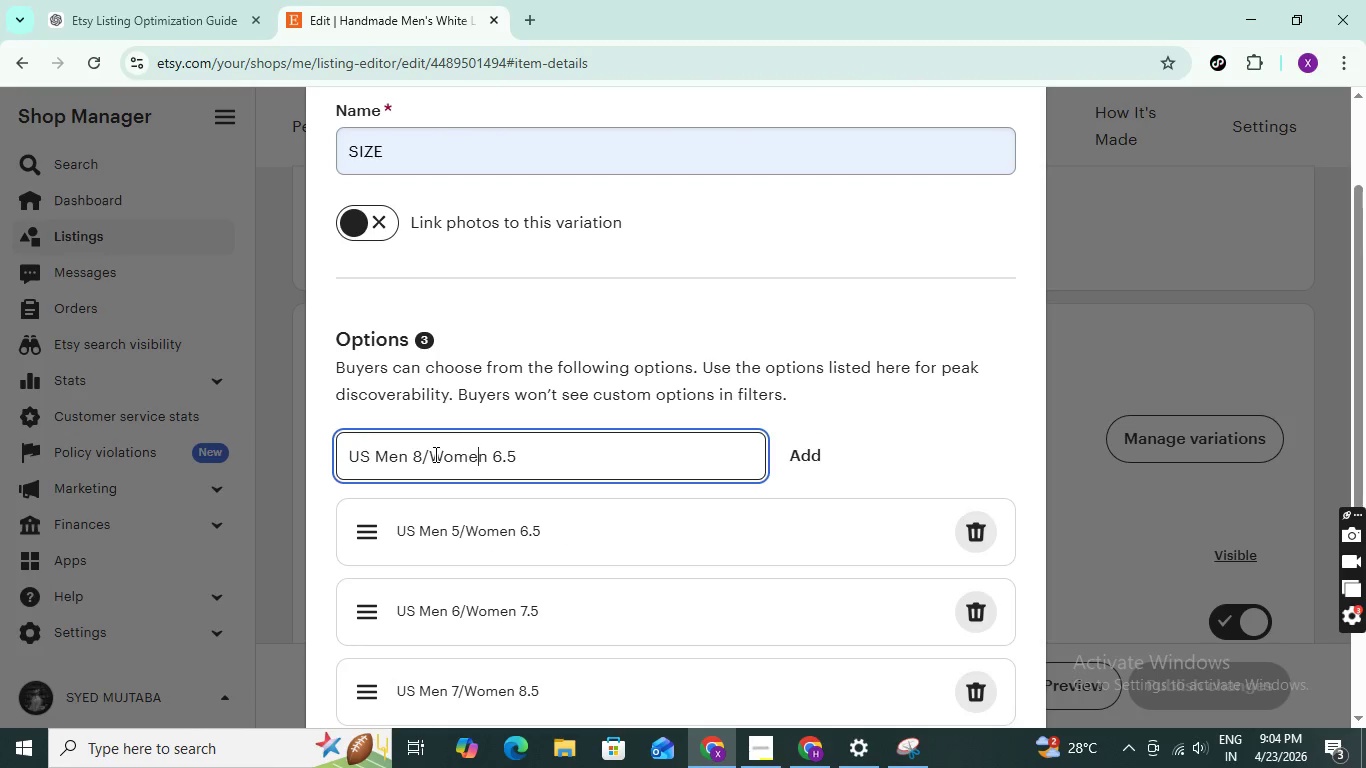 
key(ArrowRight)
 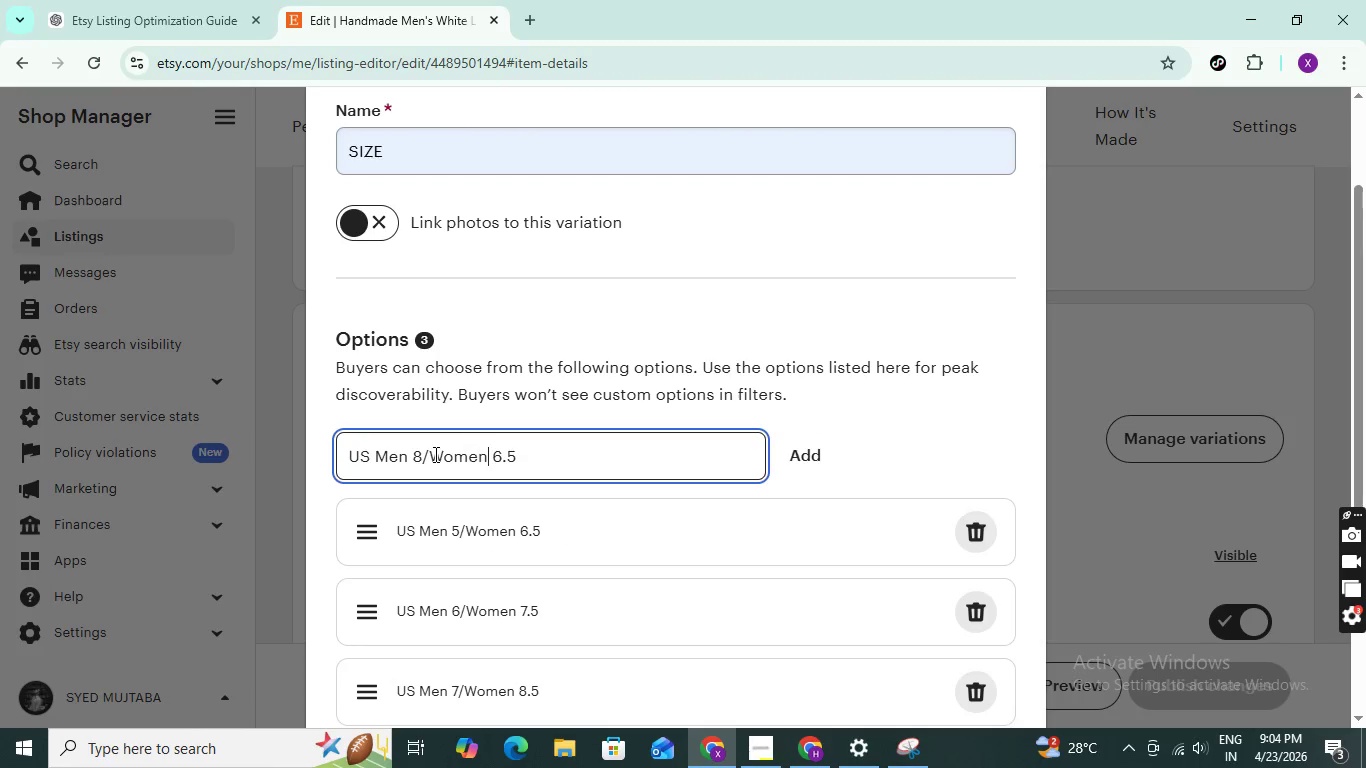 
key(ArrowRight)
 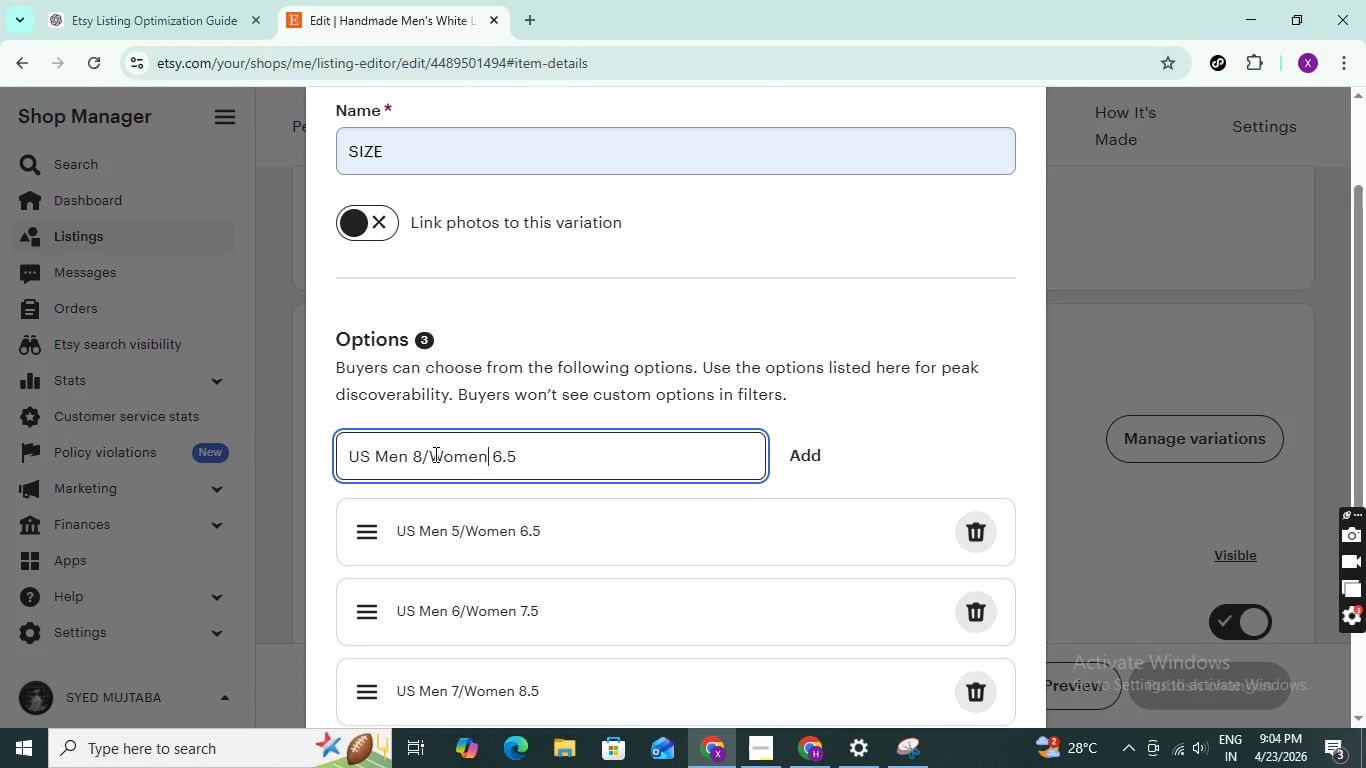 
key(ArrowRight)
 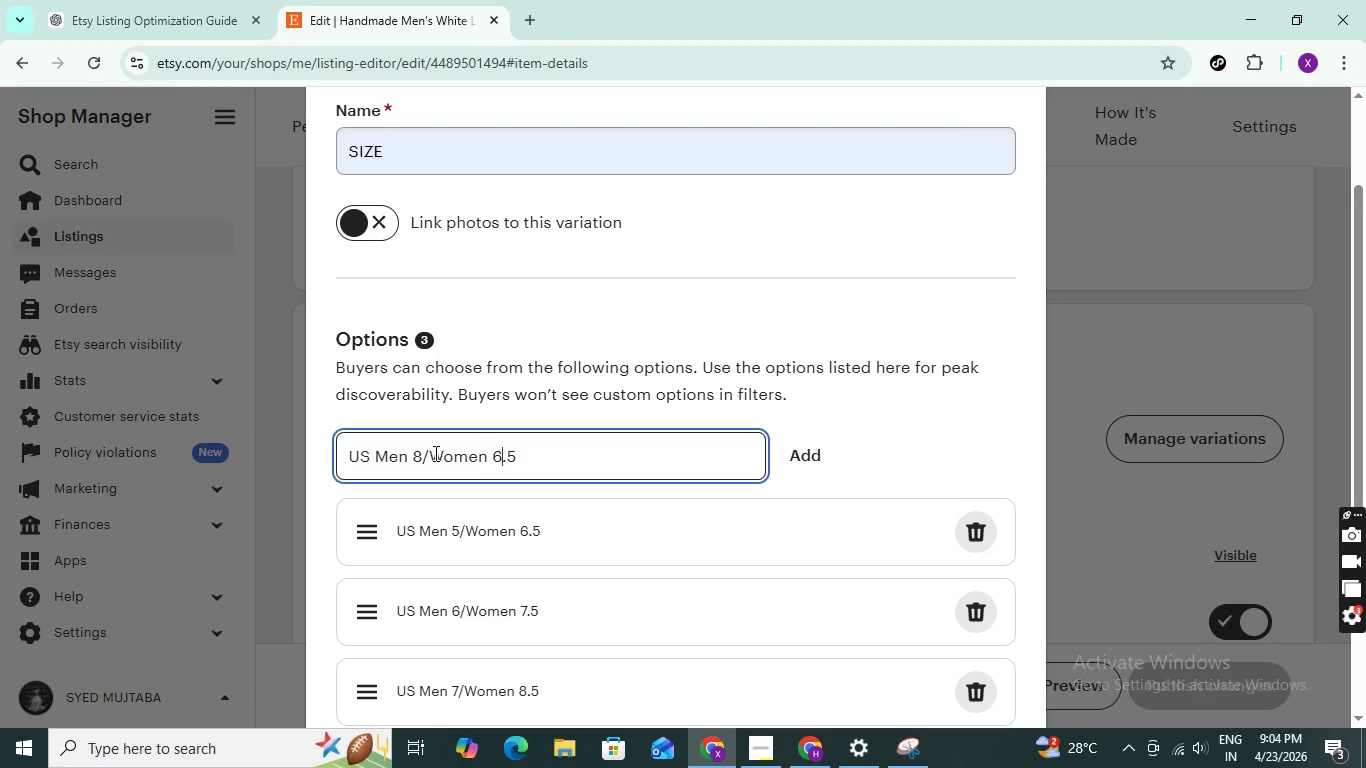 
key(ArrowRight)
 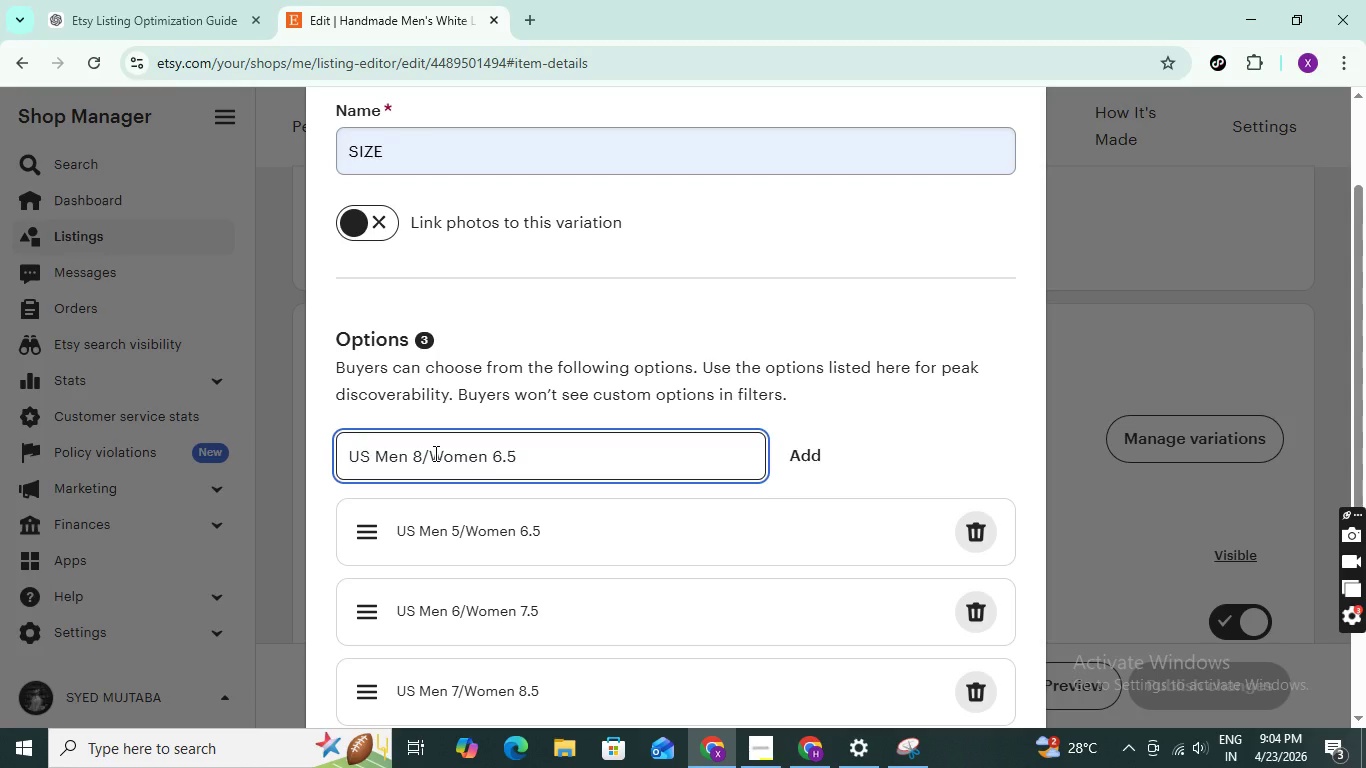 
key(Backspace)
 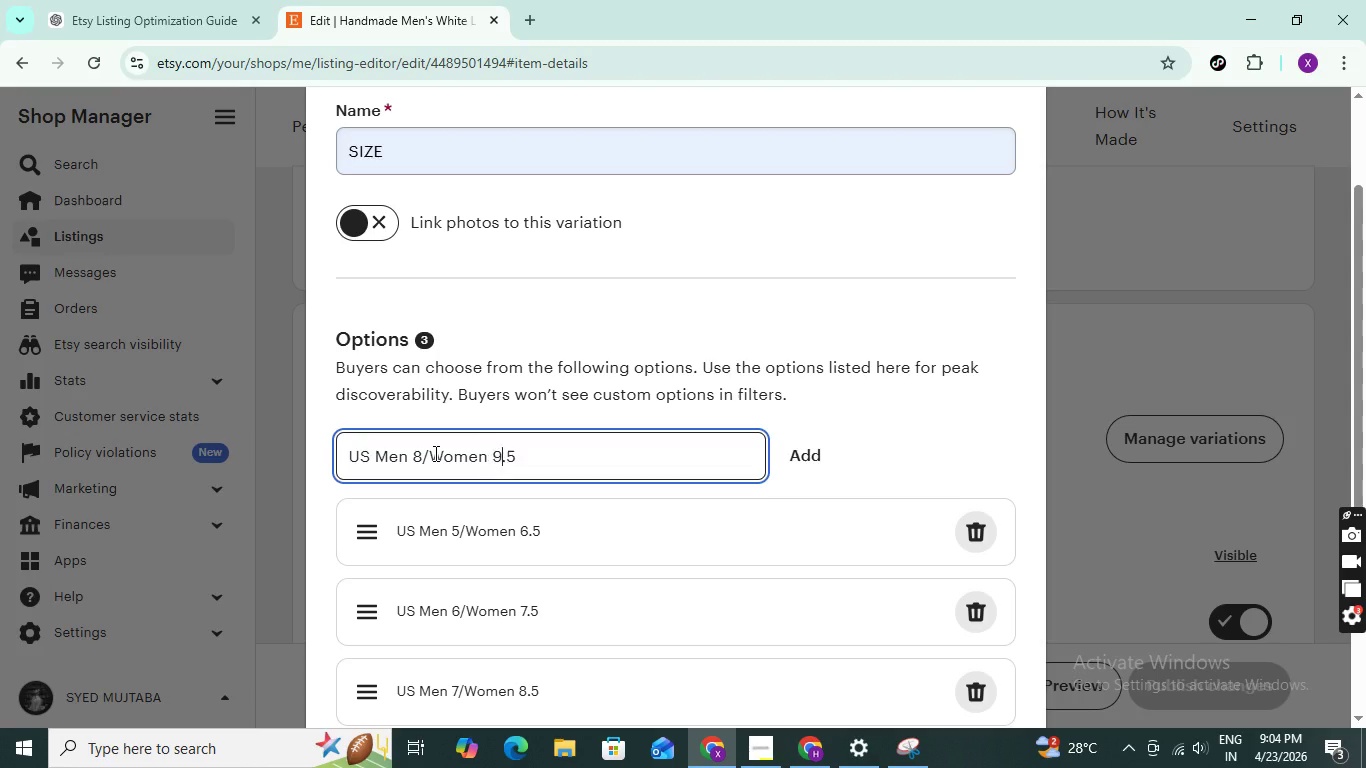 
key(9)
 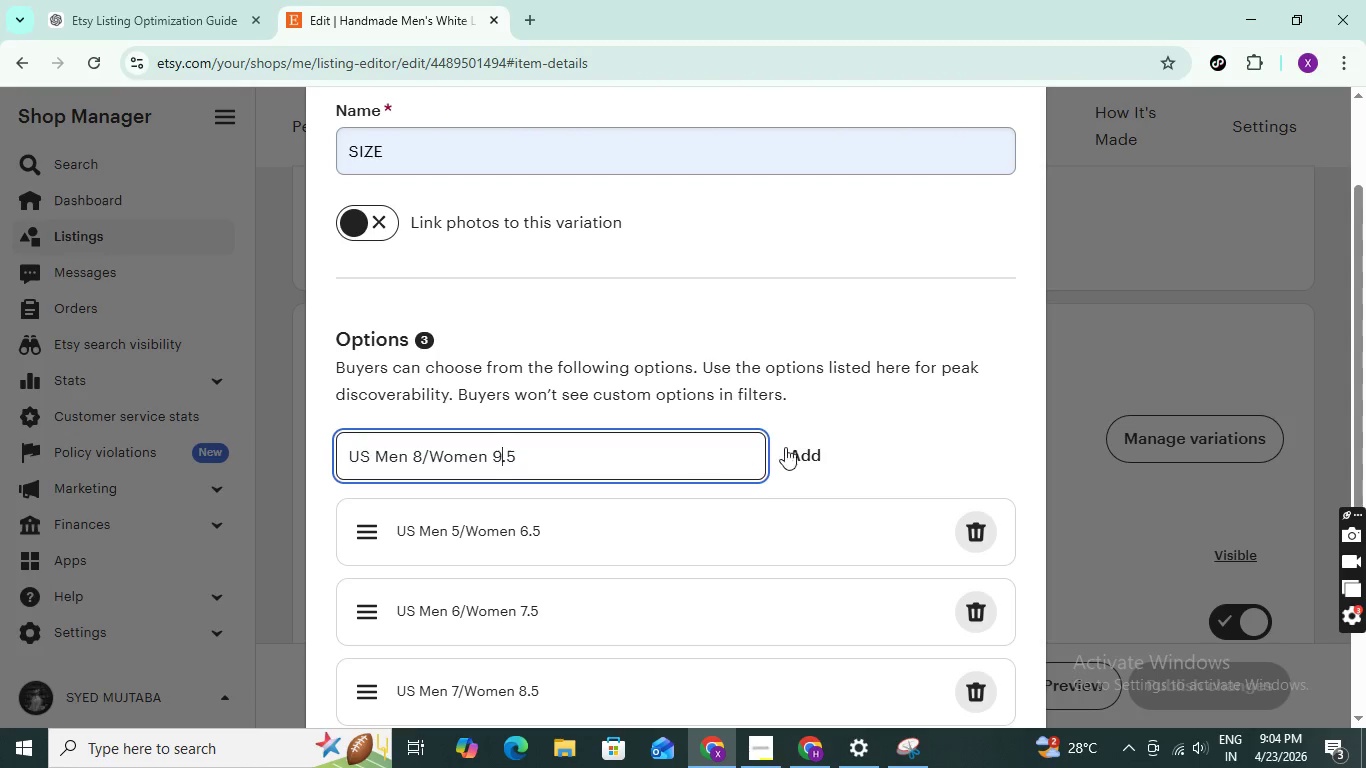 
left_click([798, 444])
 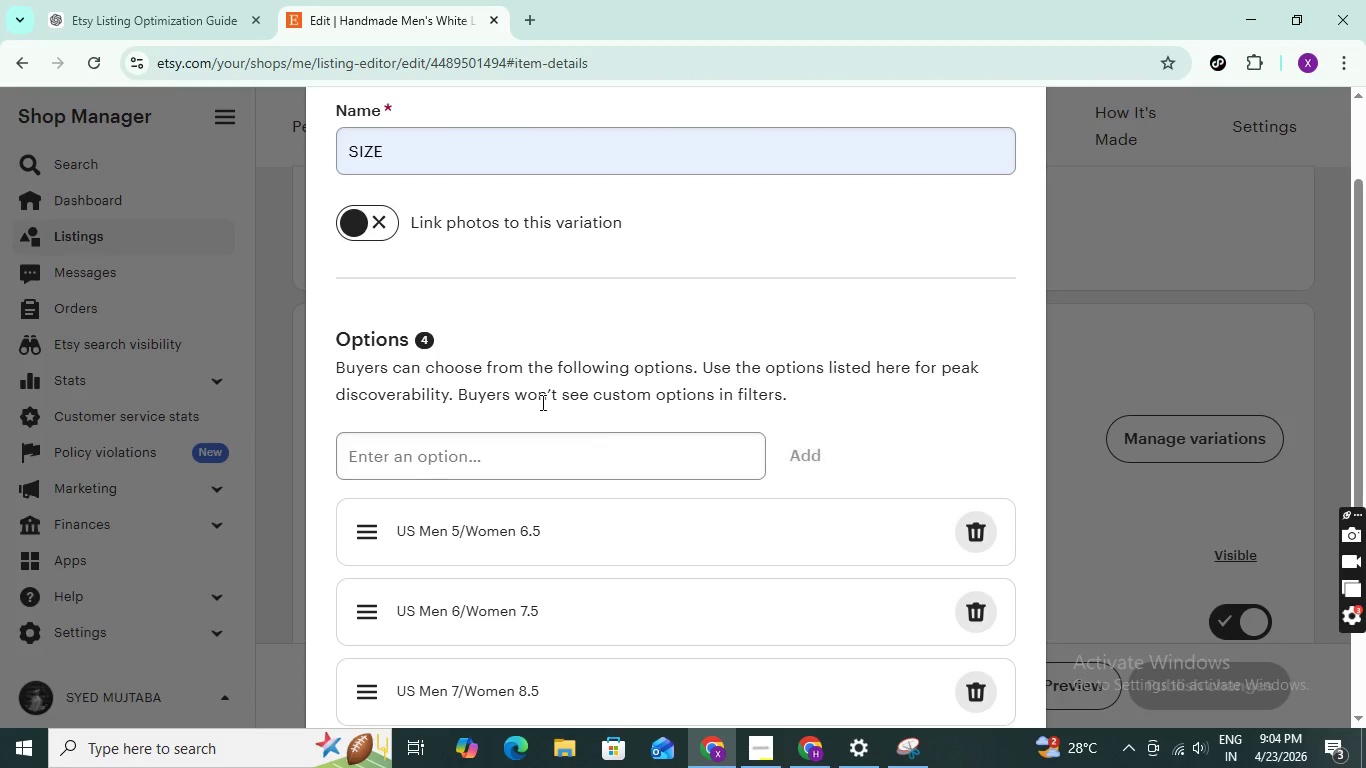 
scroll: coordinate [540, 402], scroll_direction: down, amount: 1.0
 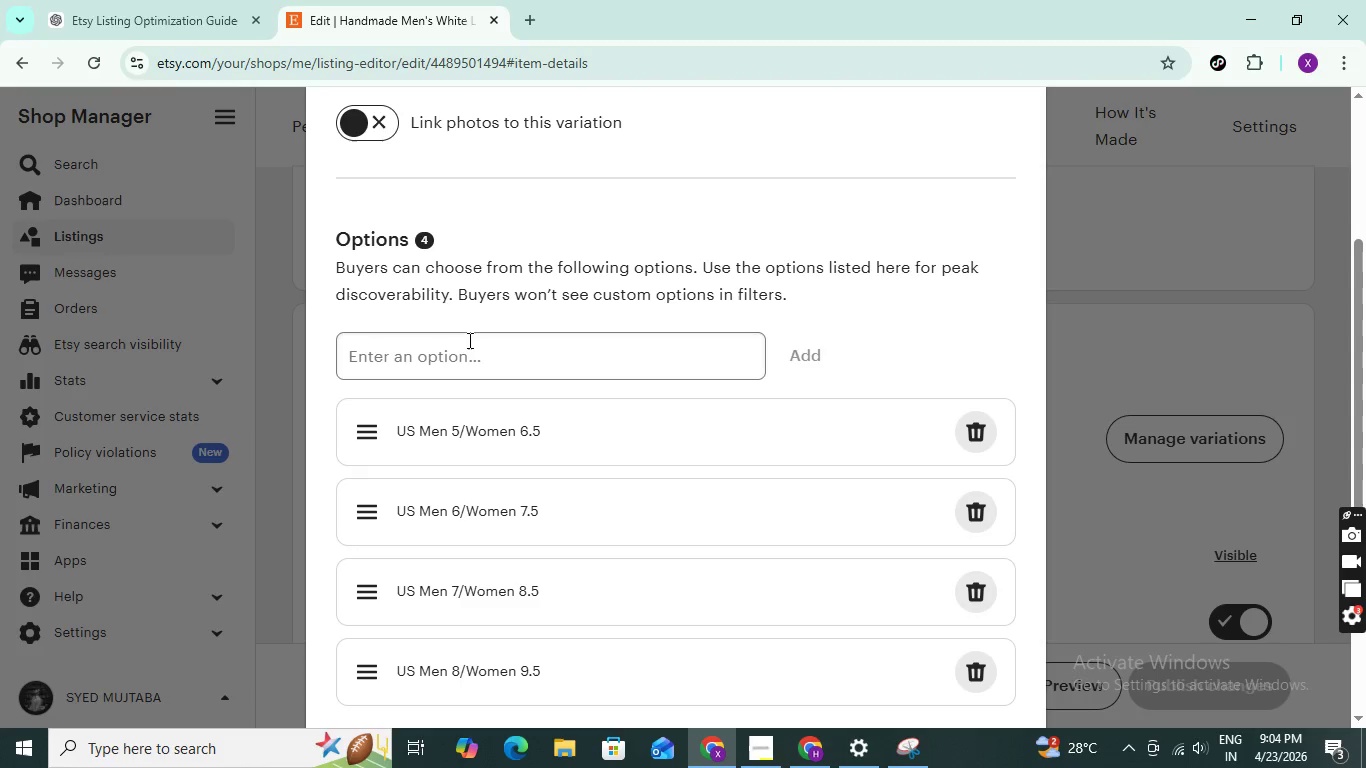 
left_click([469, 358])
 